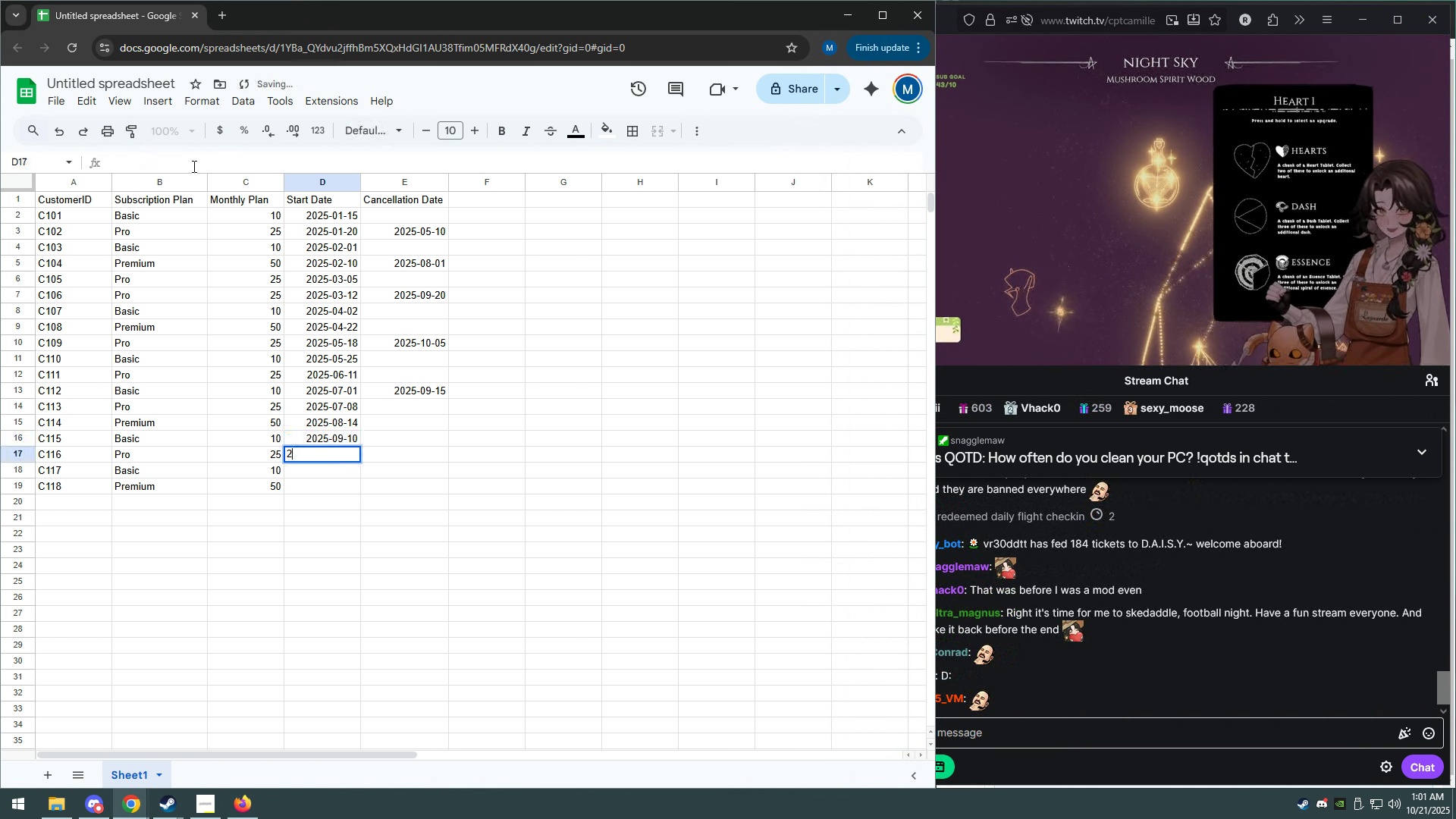 
type(2025-10-01)
 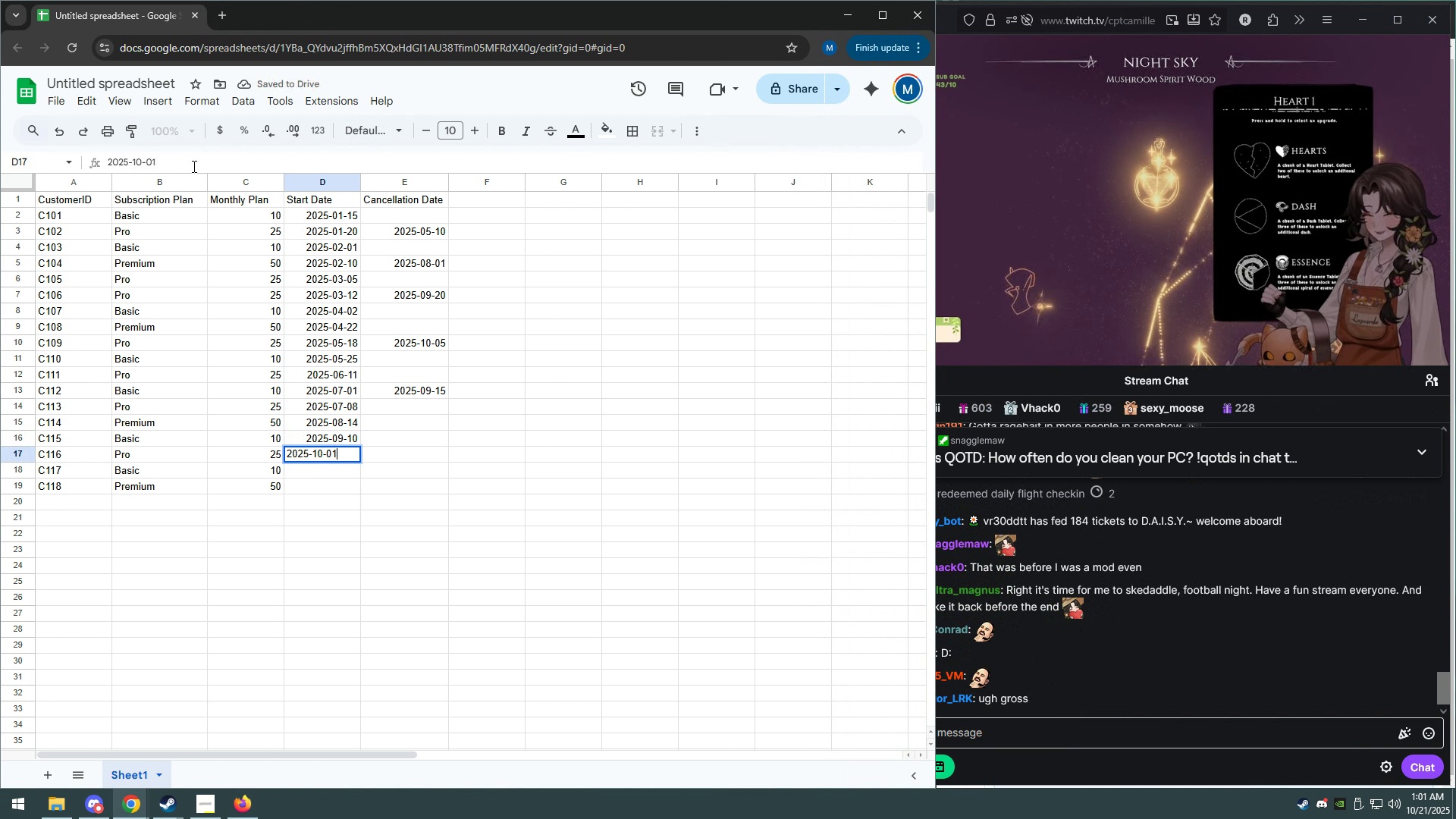 
key(Enter)
 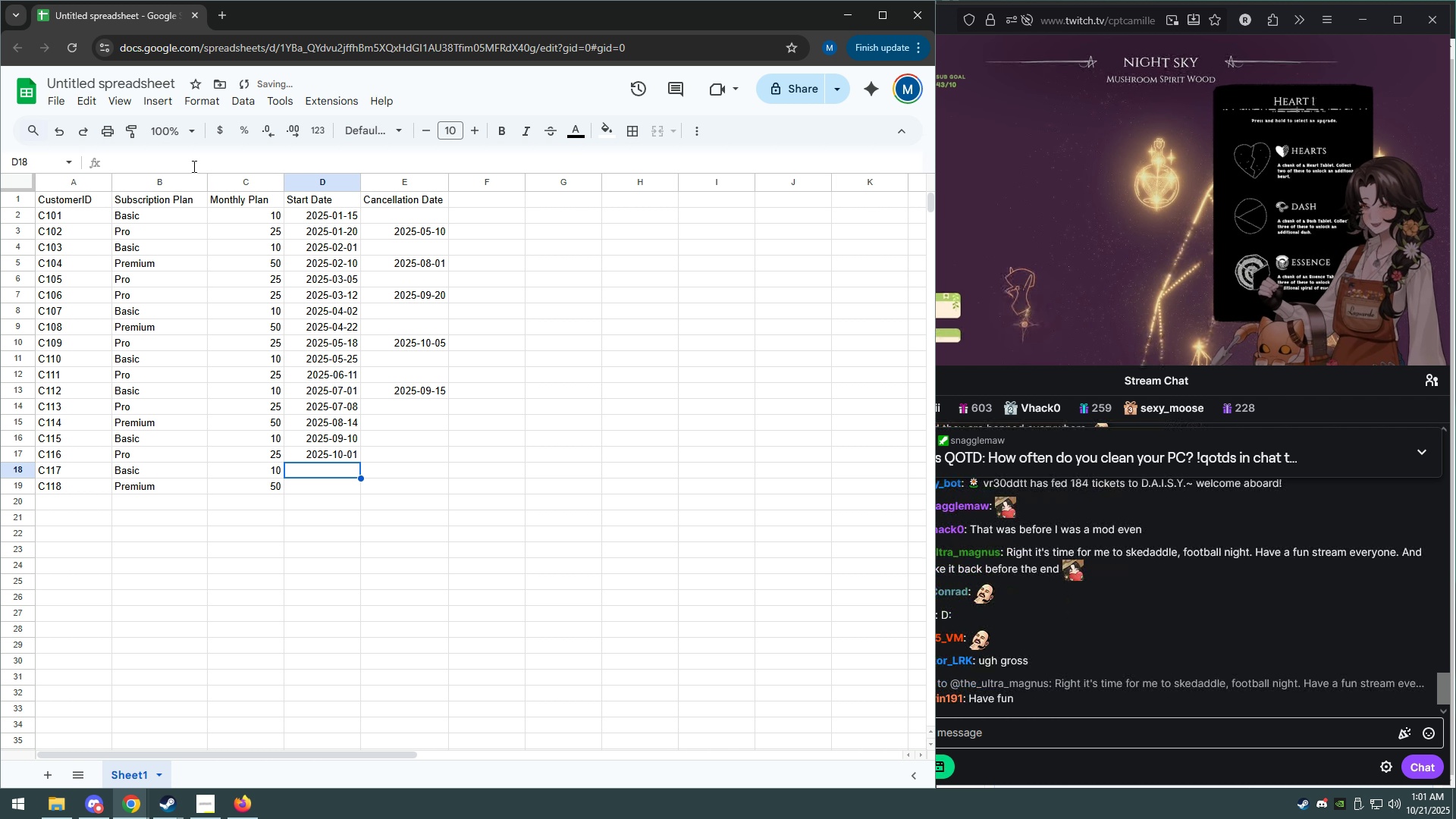 
type(2025-10-07)
 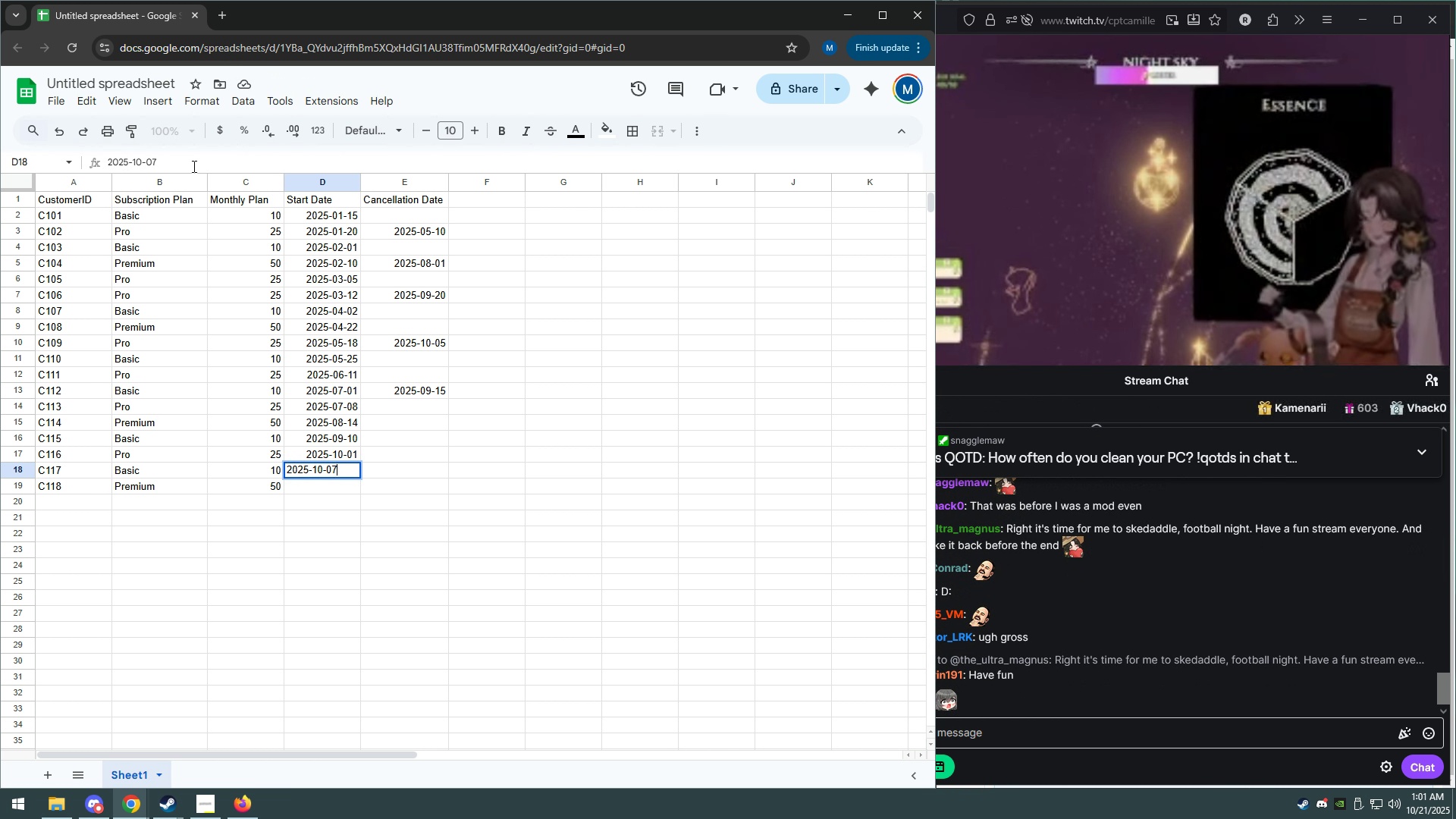 
wait(6.08)
 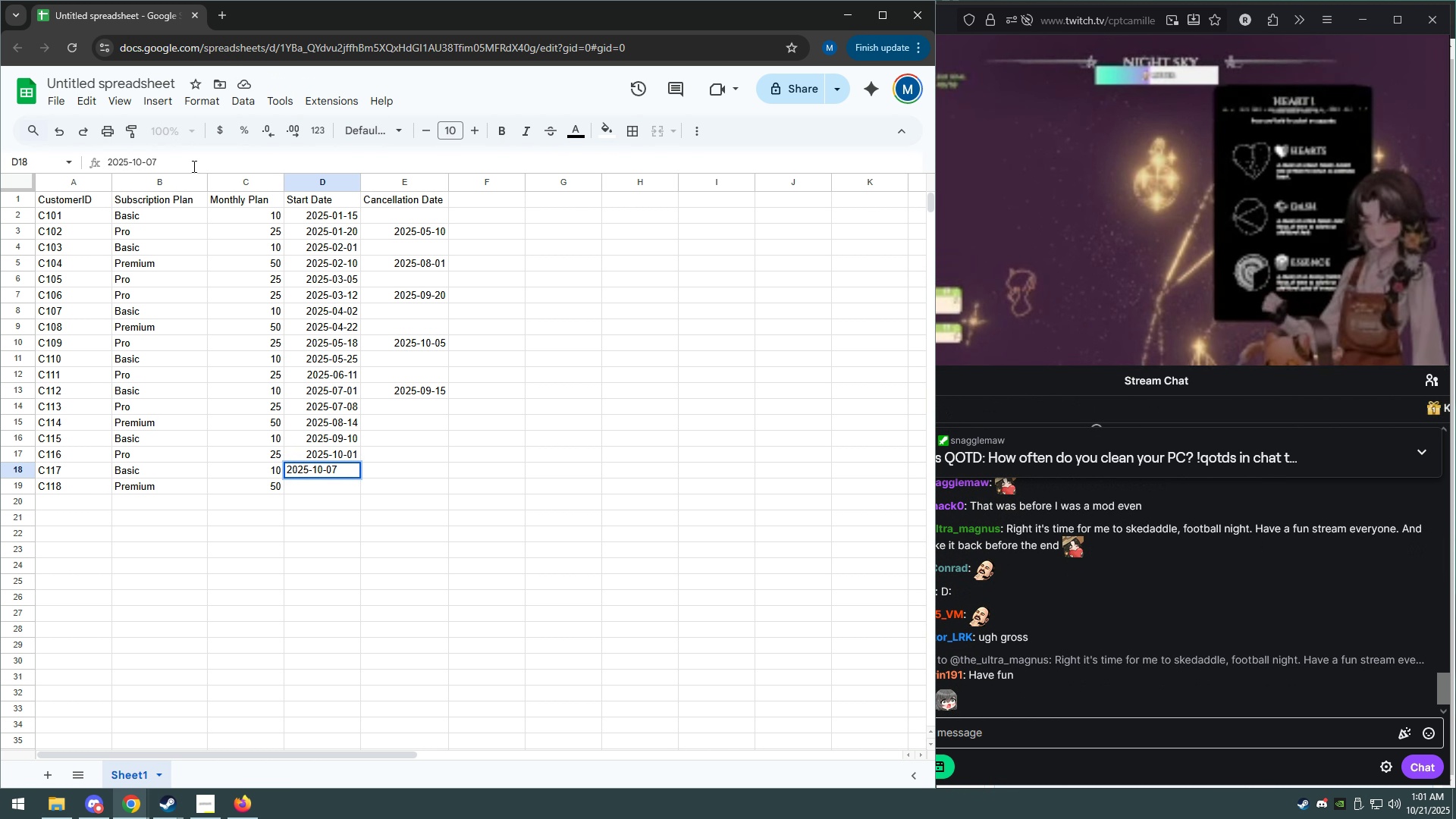 
key(Enter)
 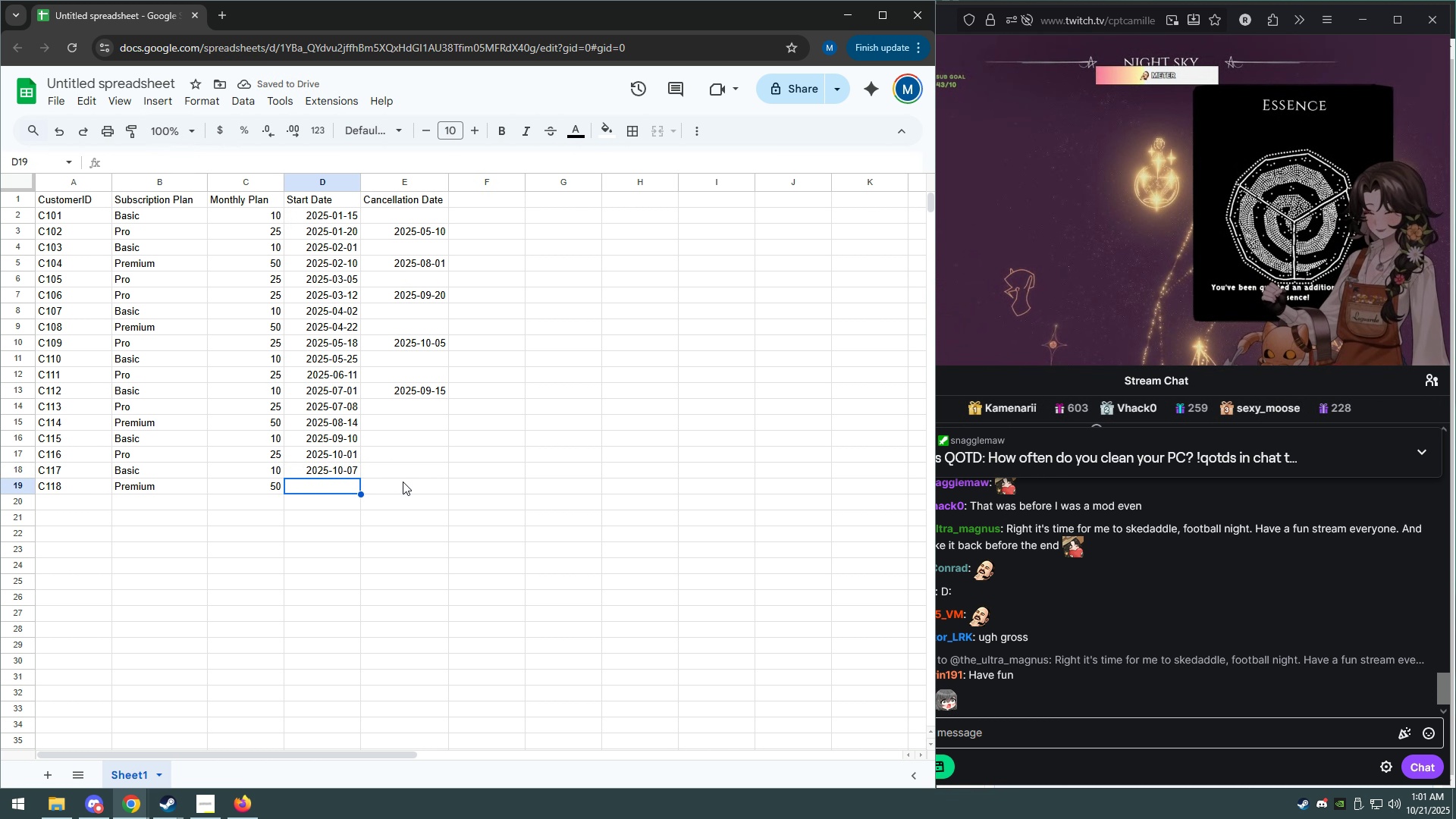 
wait(5.05)
 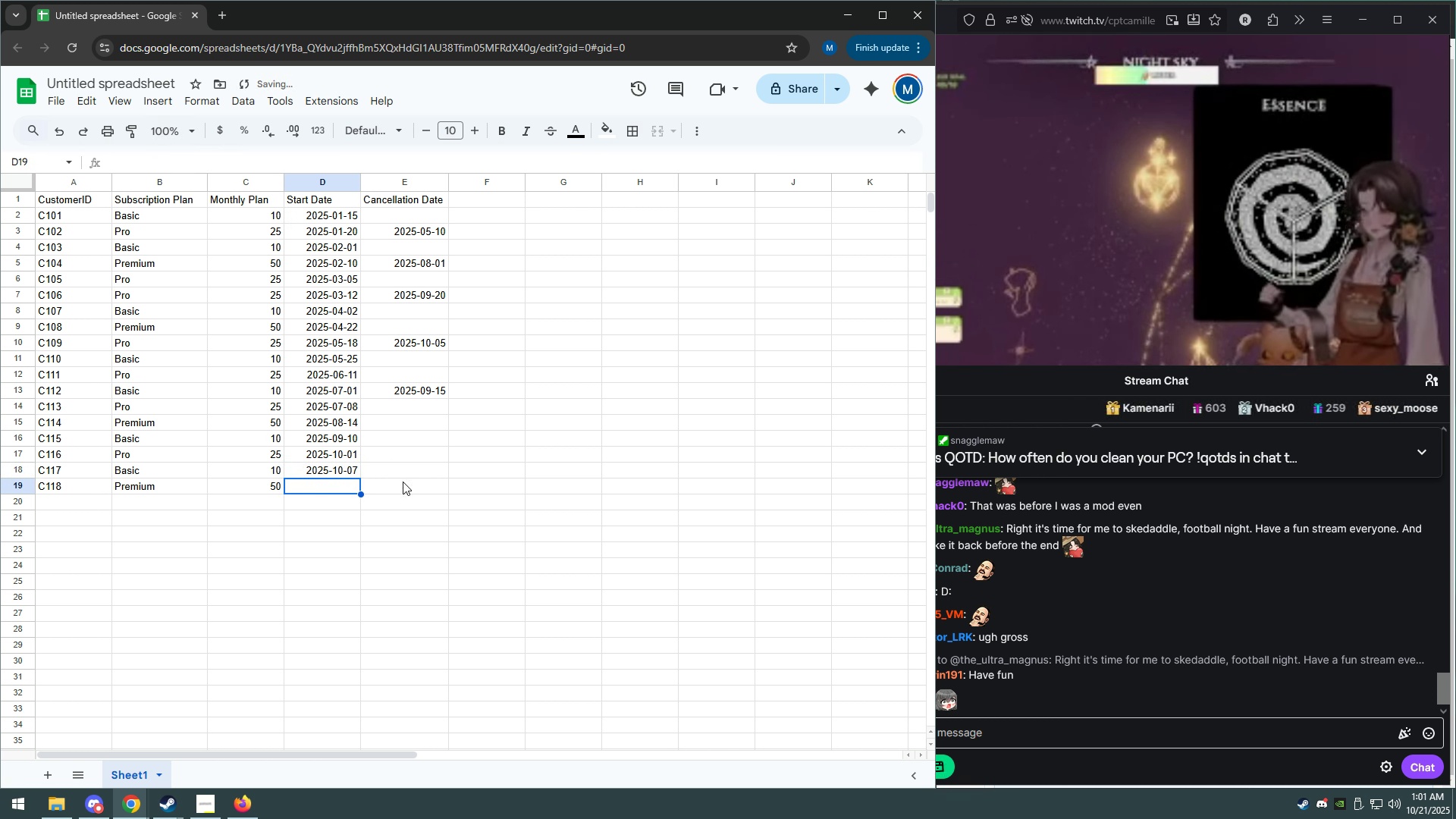 
mouse_move([349, 446])
 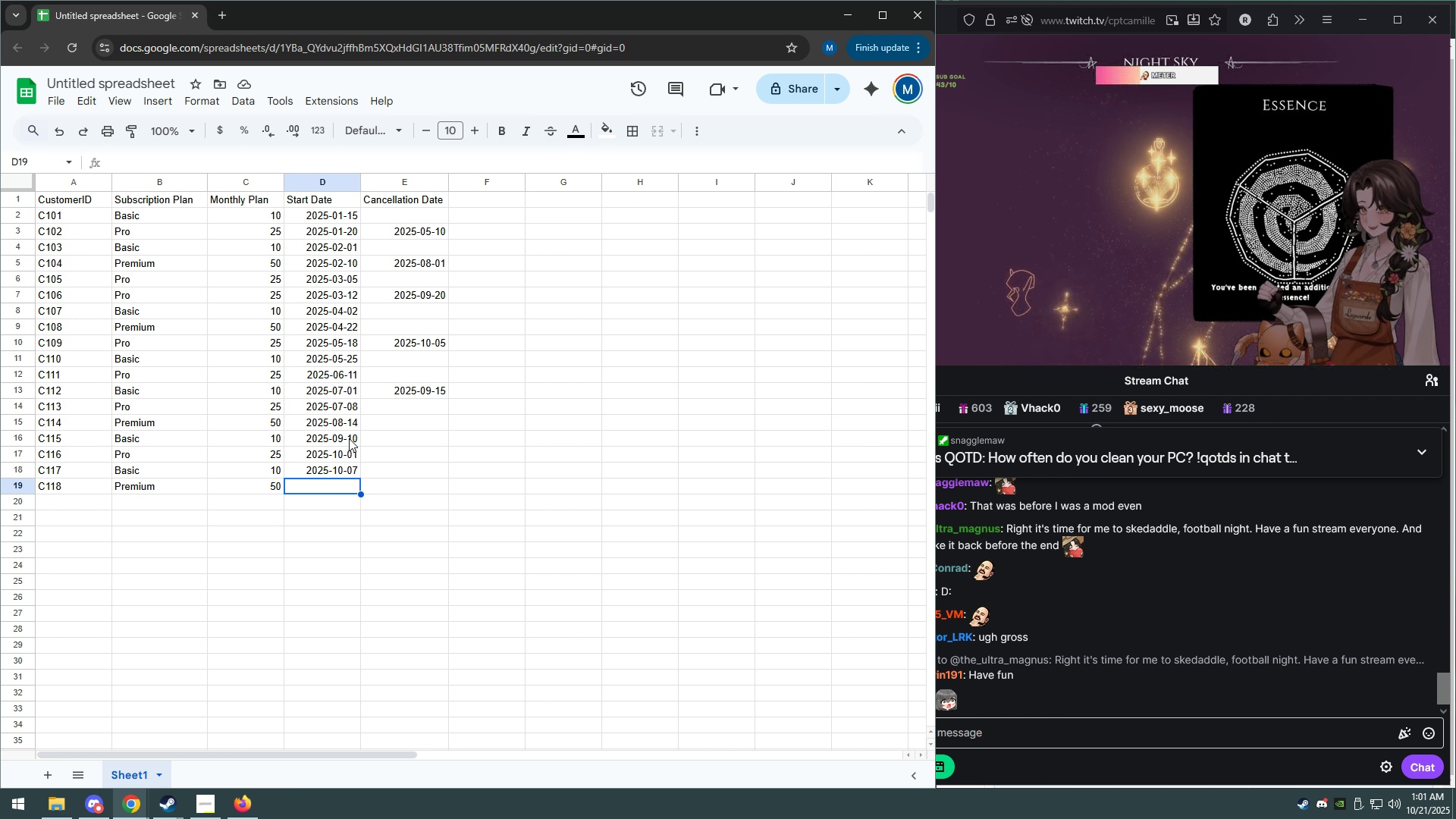 
left_click_drag(start_coordinate=[349, 438], to_coordinate=[353, 466])
 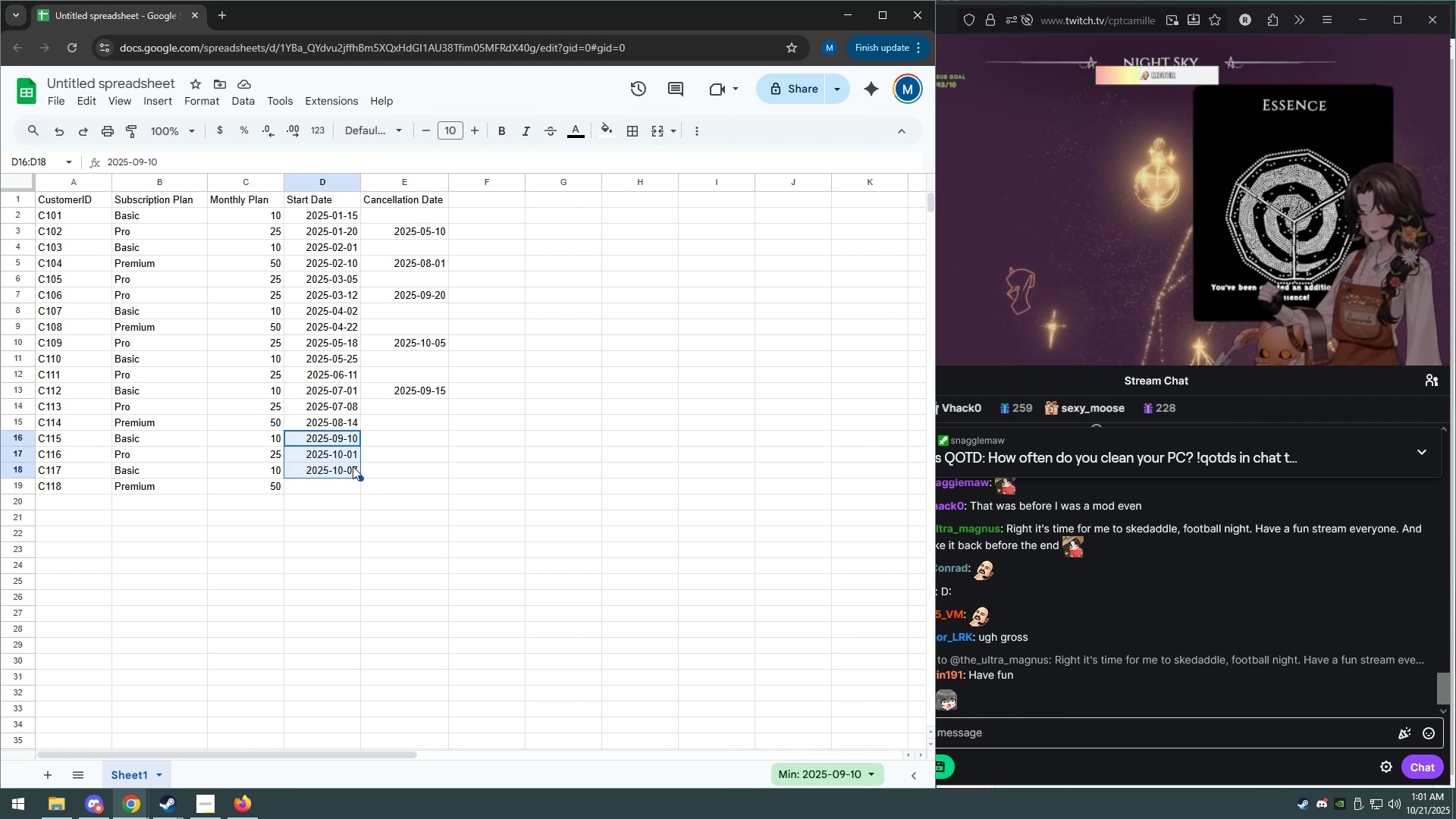 
key(Control+X)
 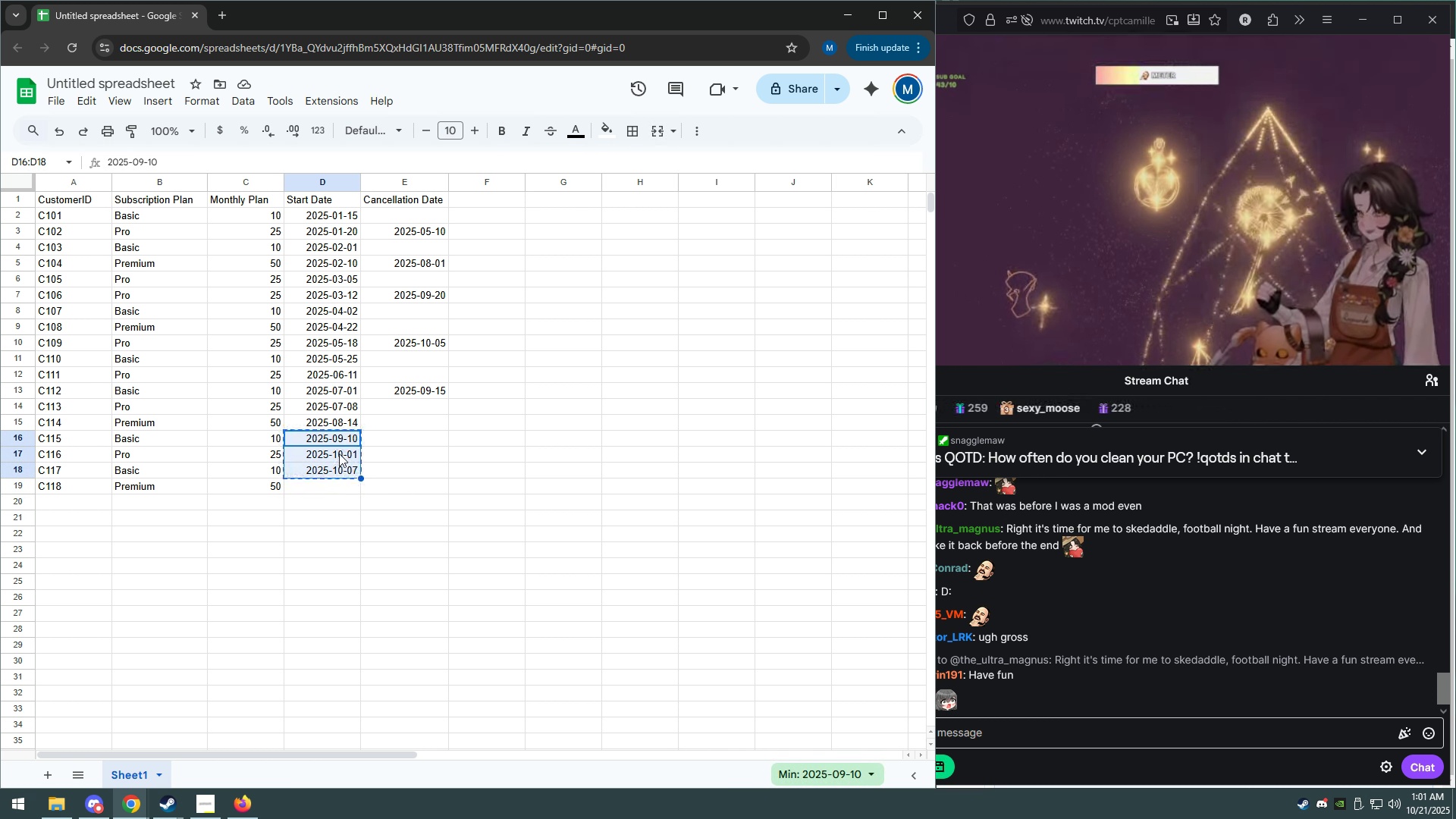 
left_click([339, 453])
 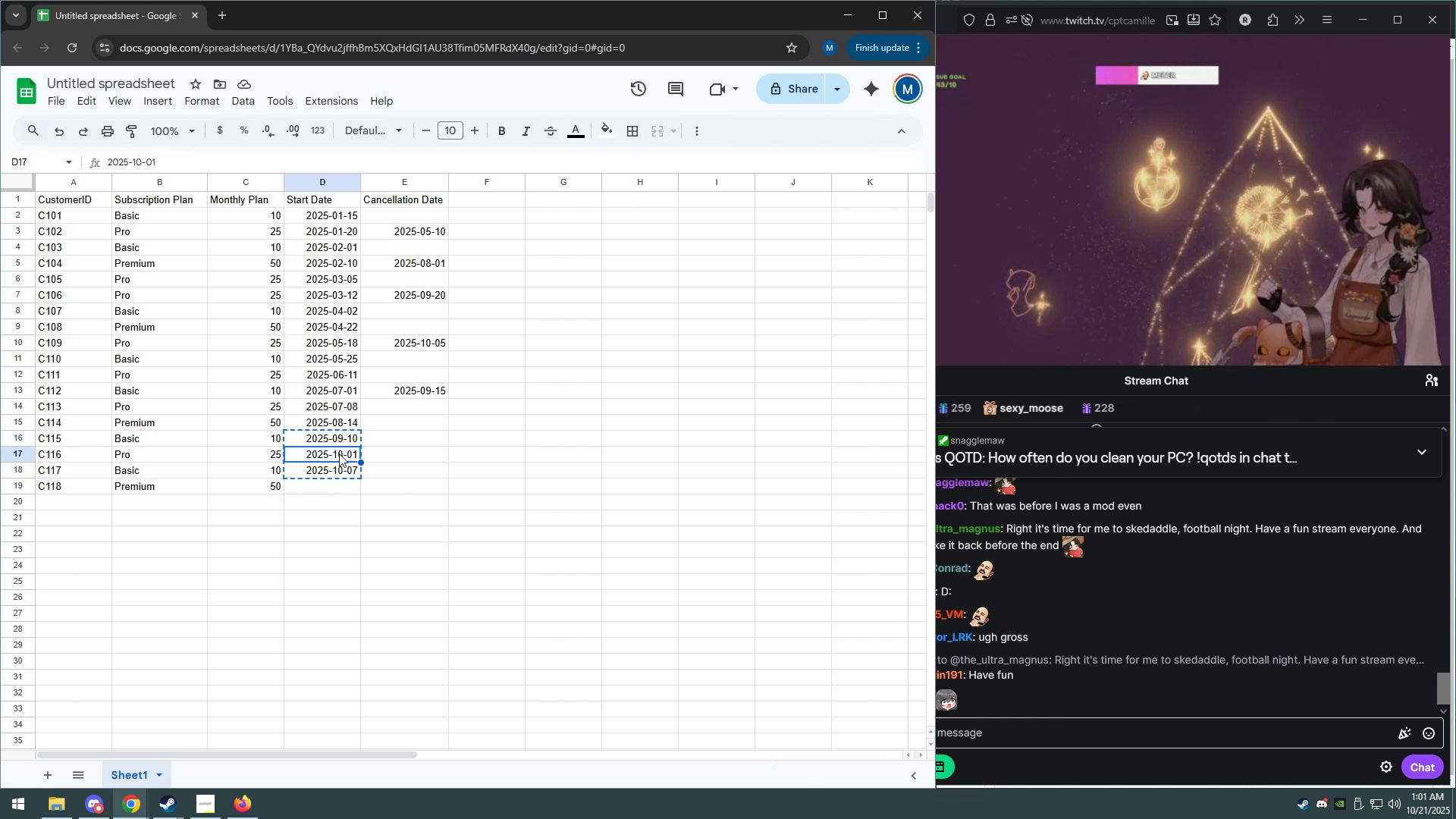 
key(Control+V)
 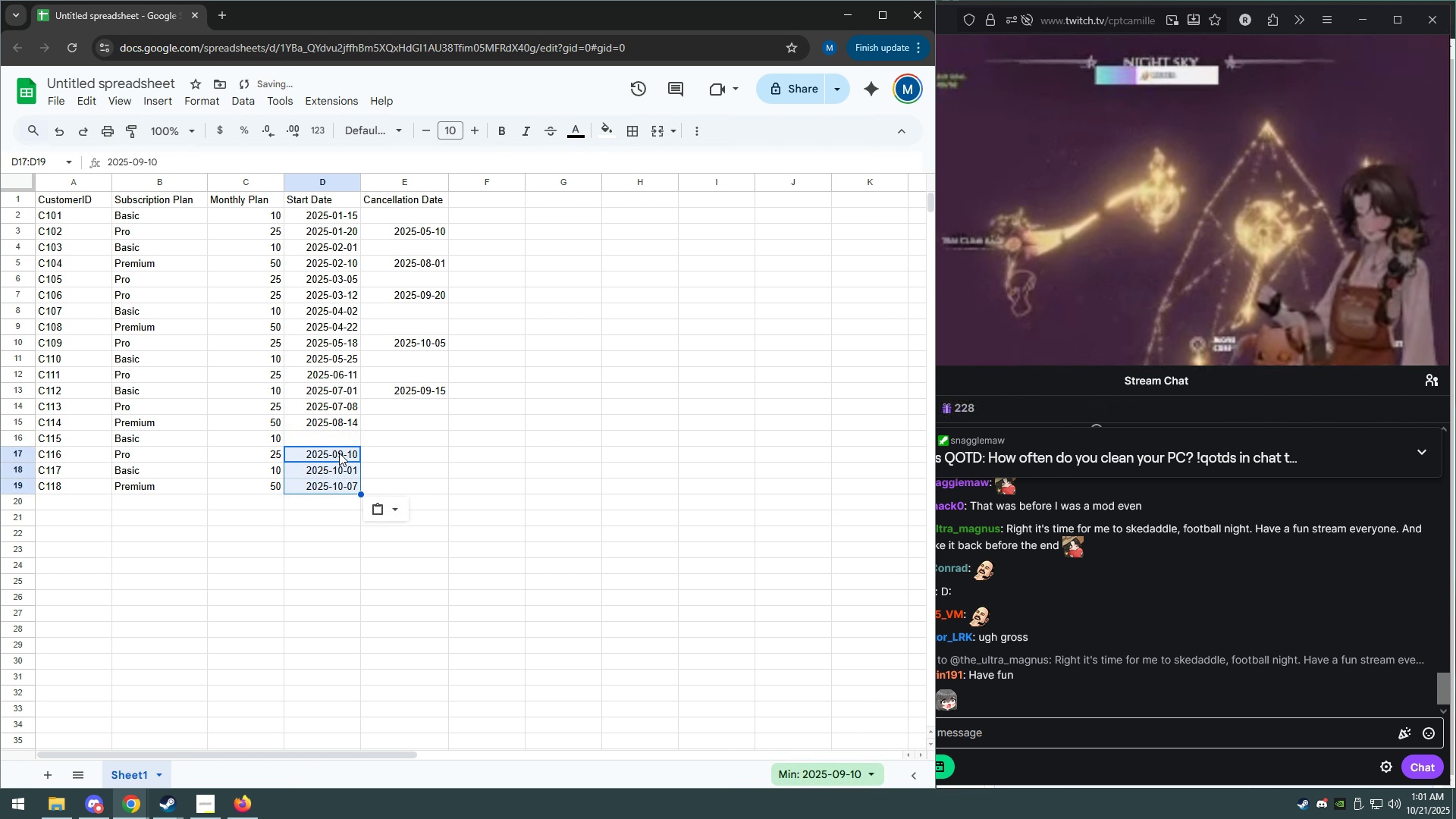 
left_click([340, 438])
 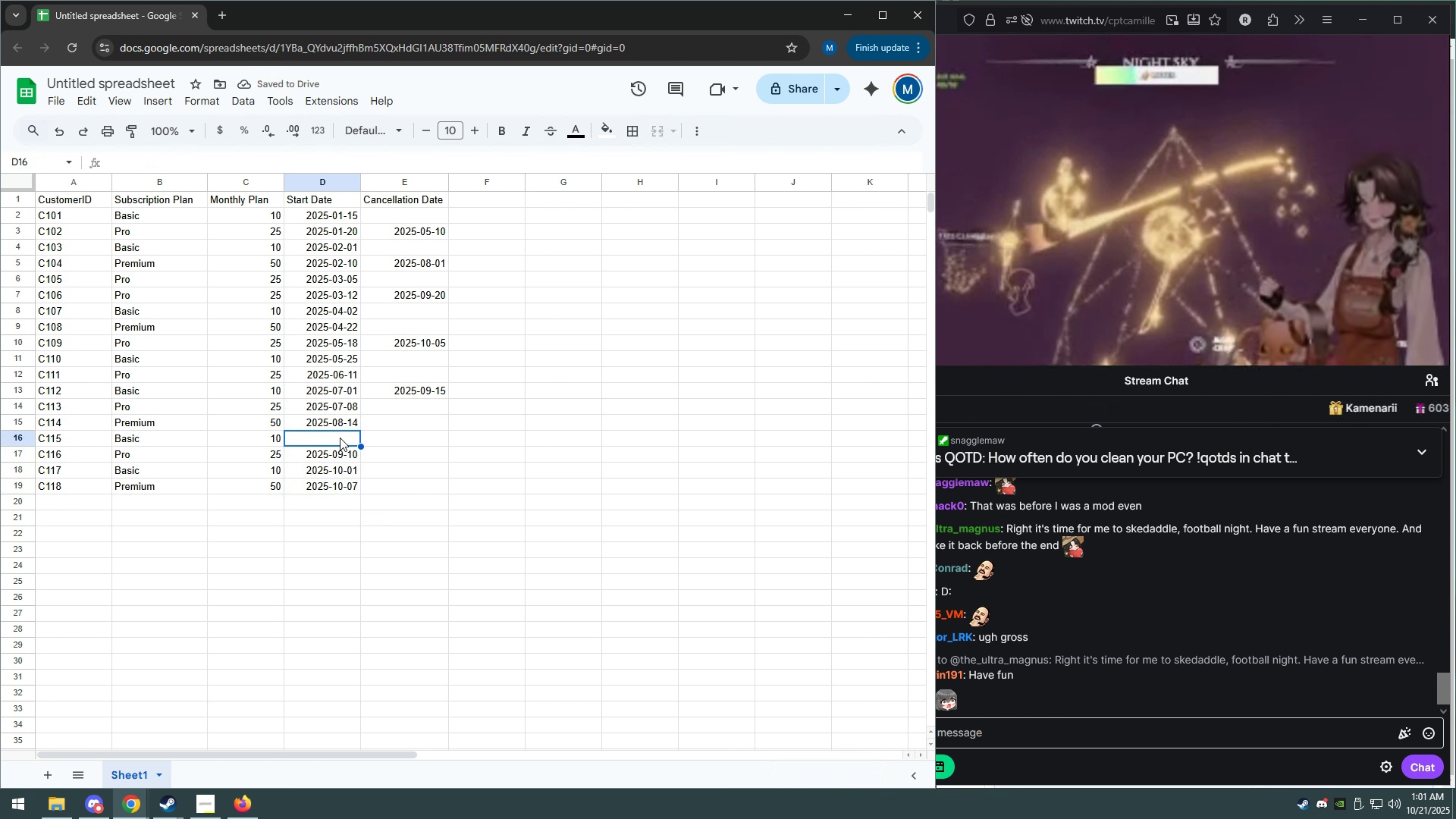 
type(2025-)
 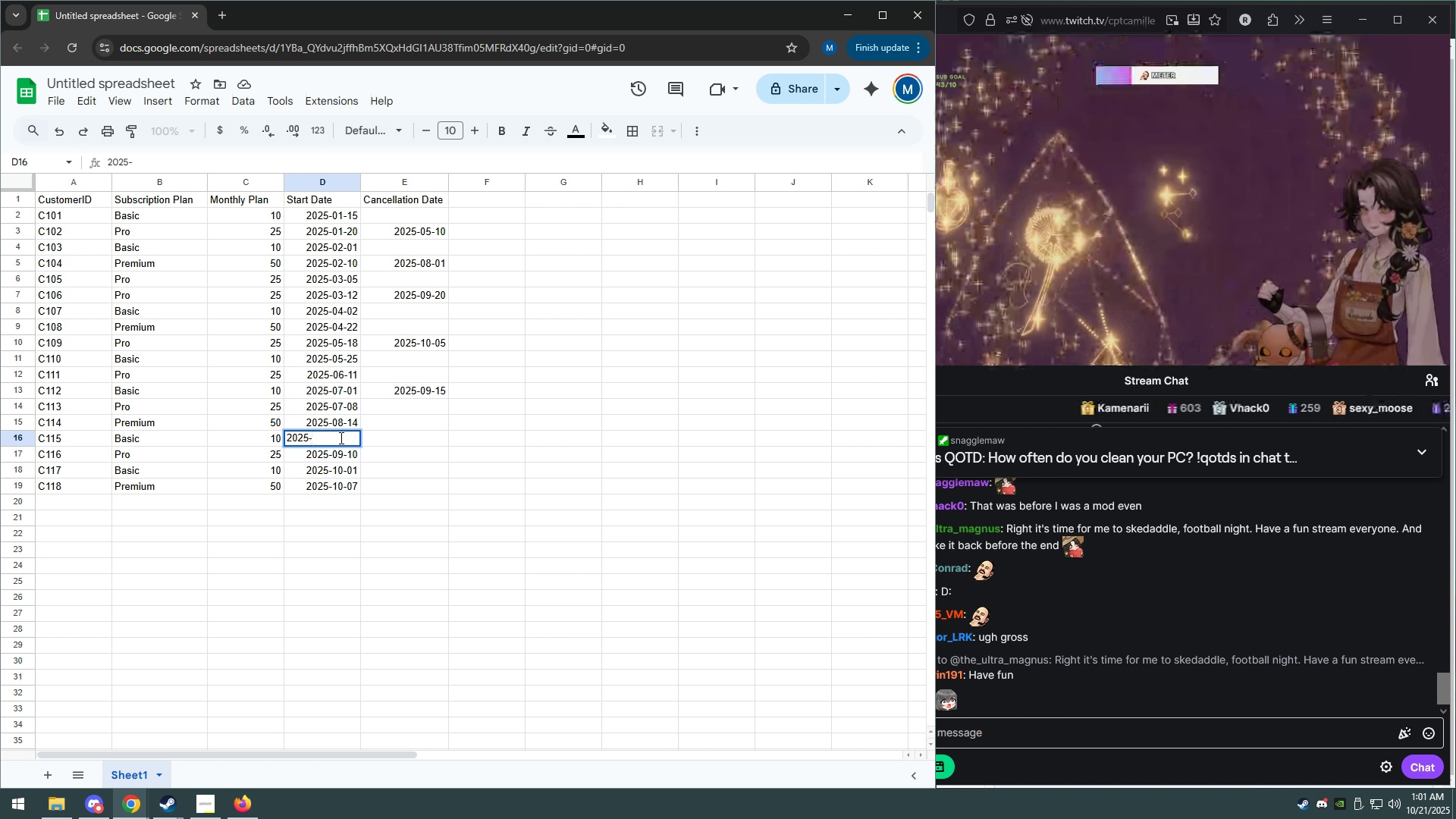 
type(09-03)
 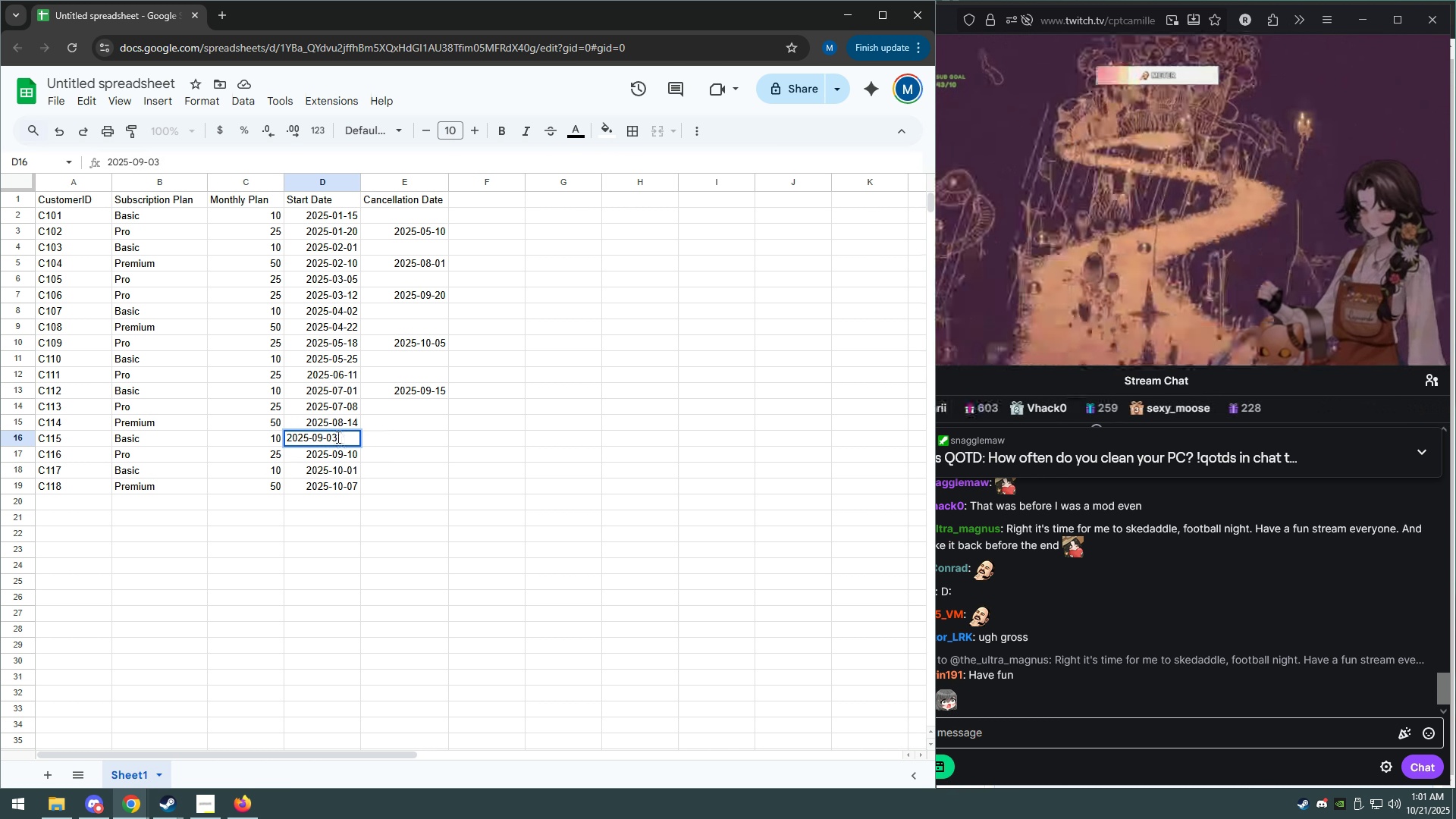 
left_click([383, 433])
 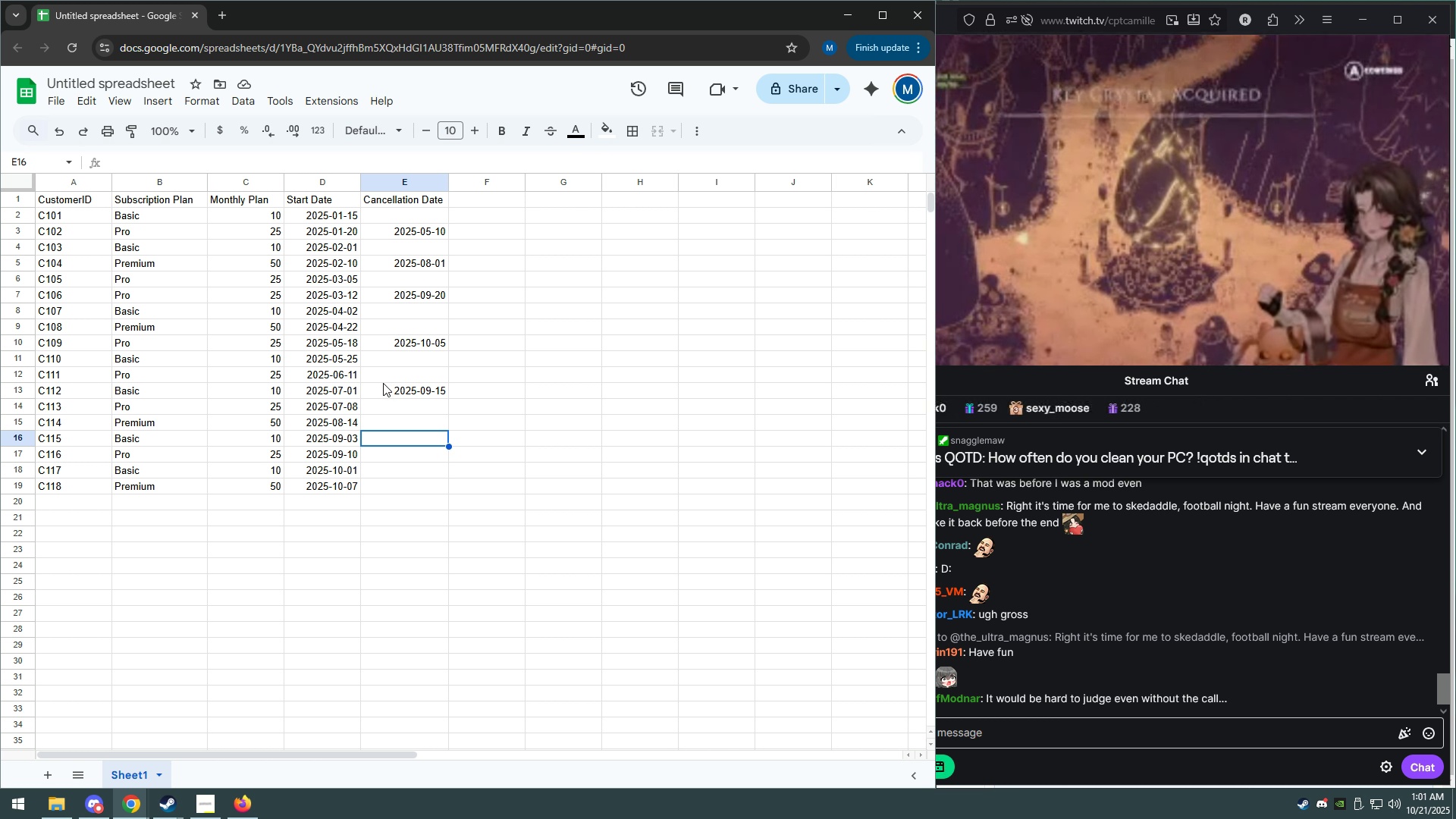 
wait(7.6)
 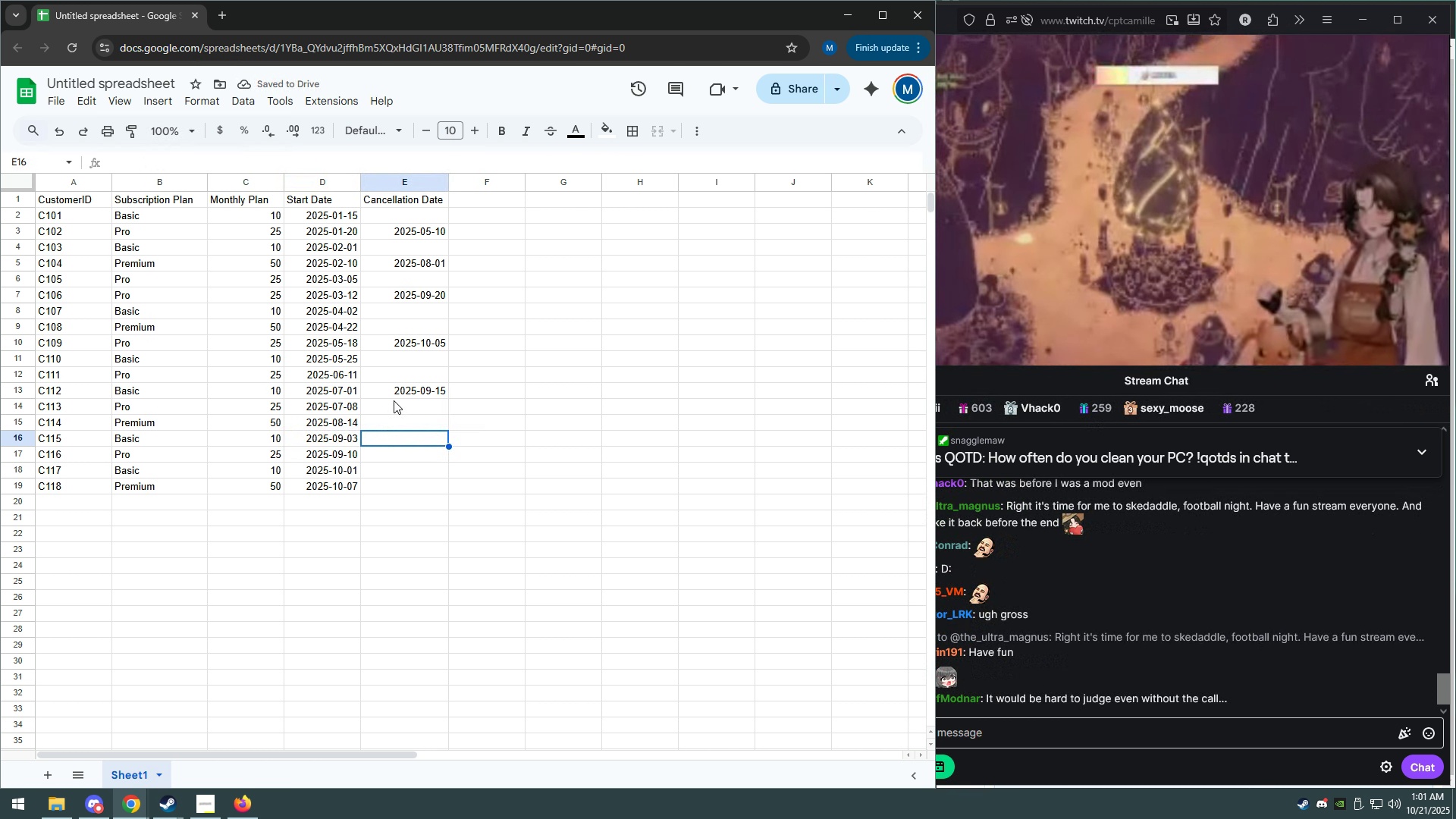 
left_click([1137, 732])
 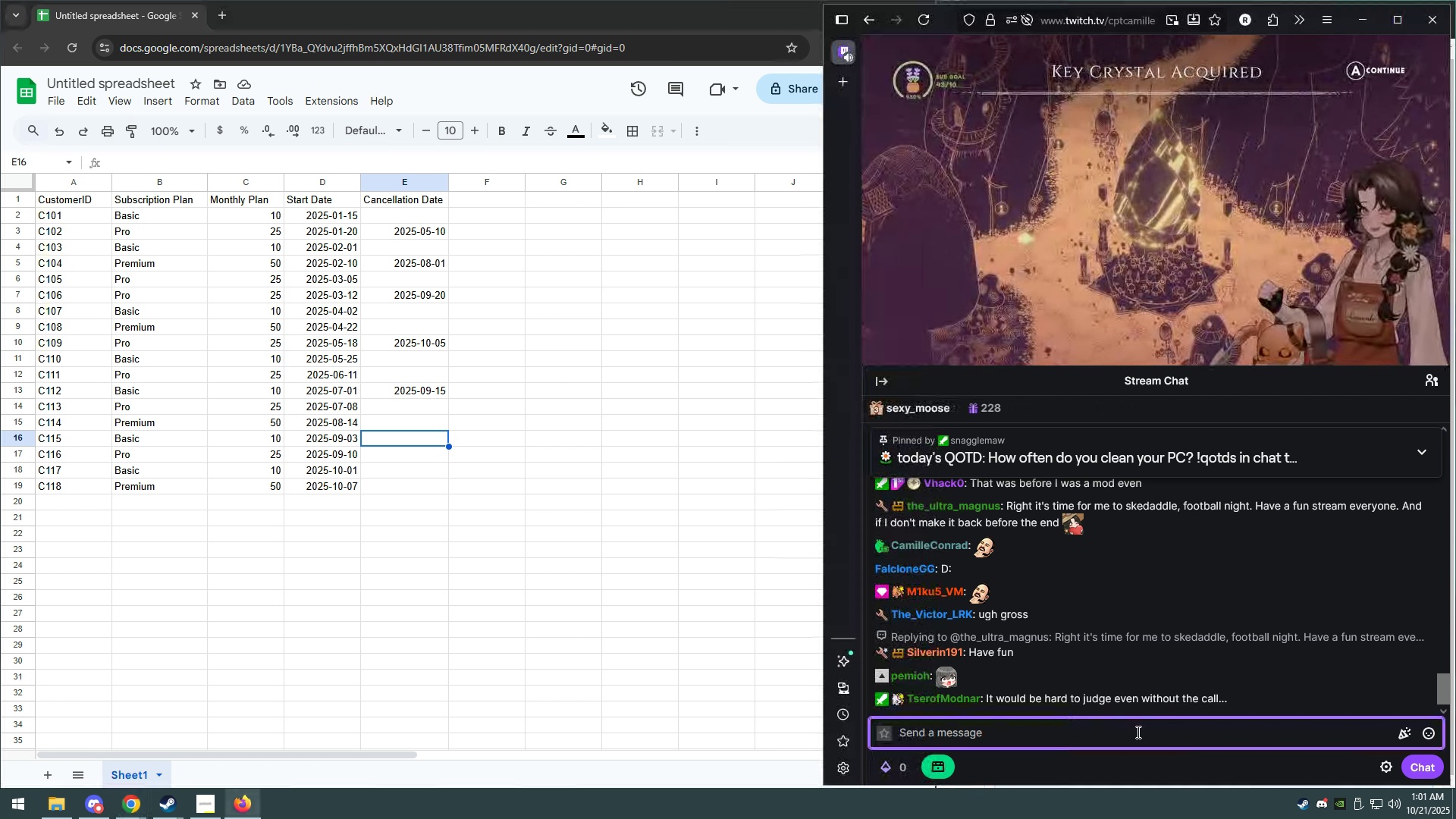 
type("what did you do b)
key(Backspace)
type(oi?)
key(Backspace)
key(Backspace)
key(Backspace)
type(boi?")
 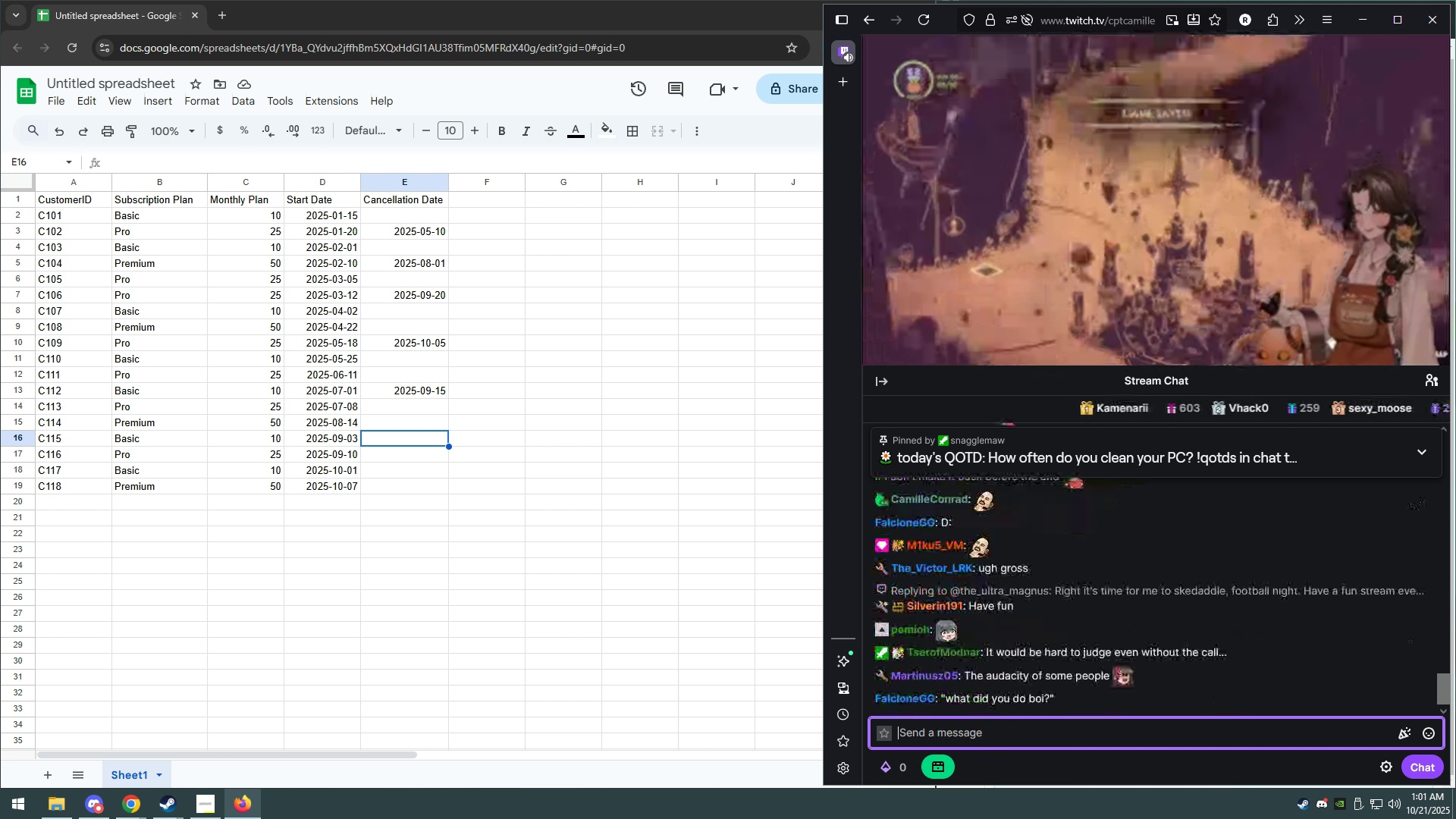 
 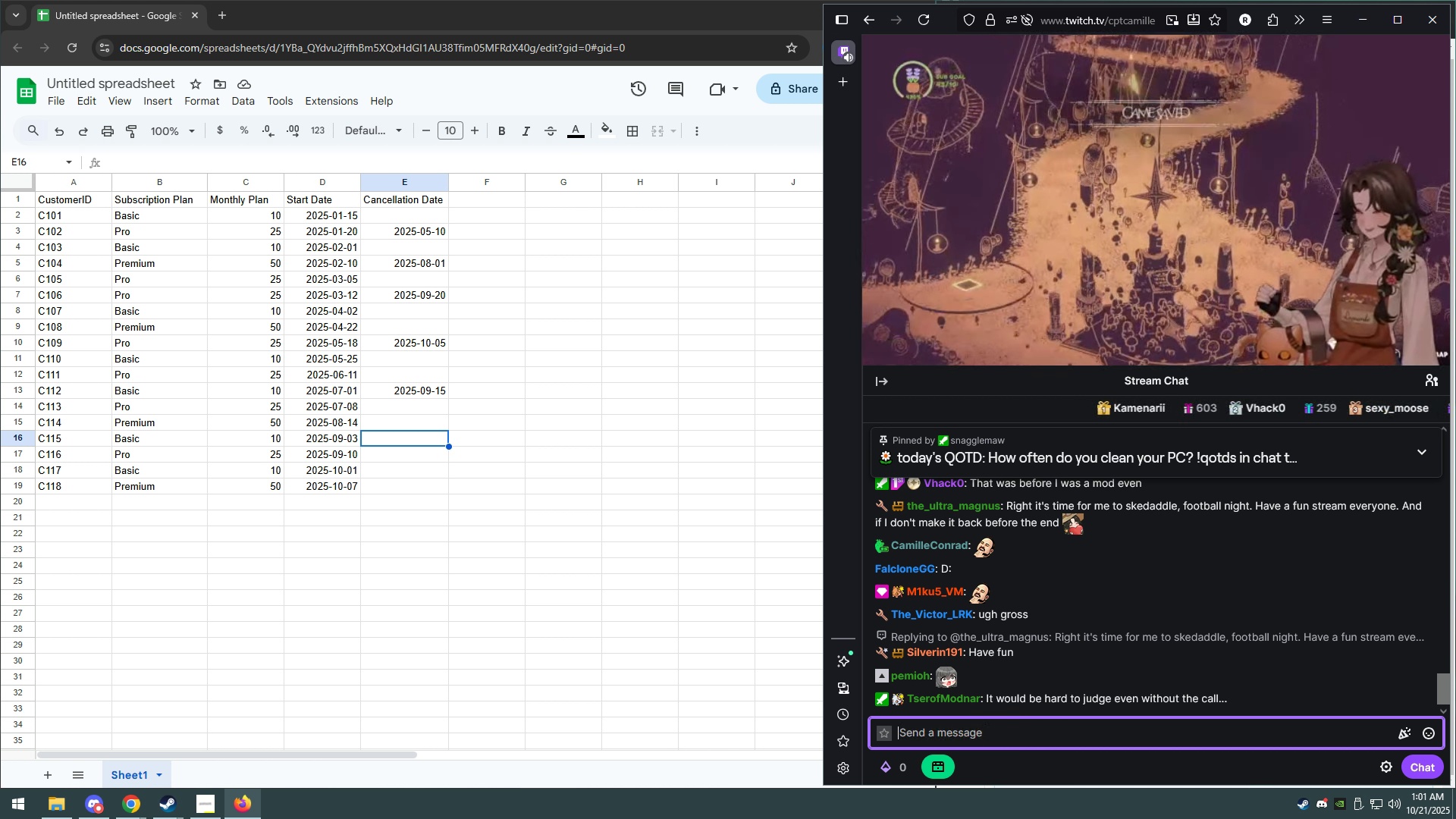 
key(Enter)
 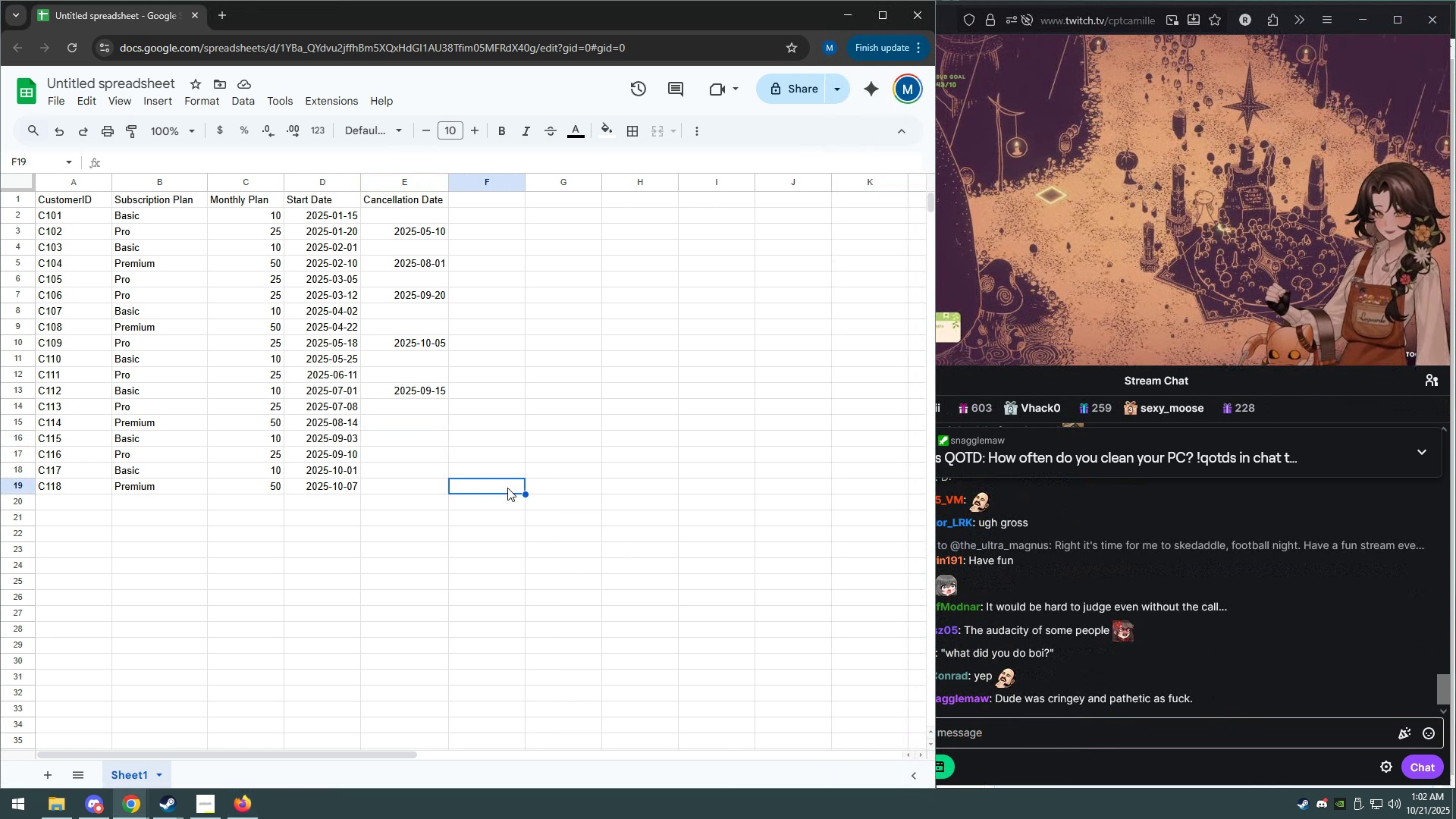 
wait(12.88)
 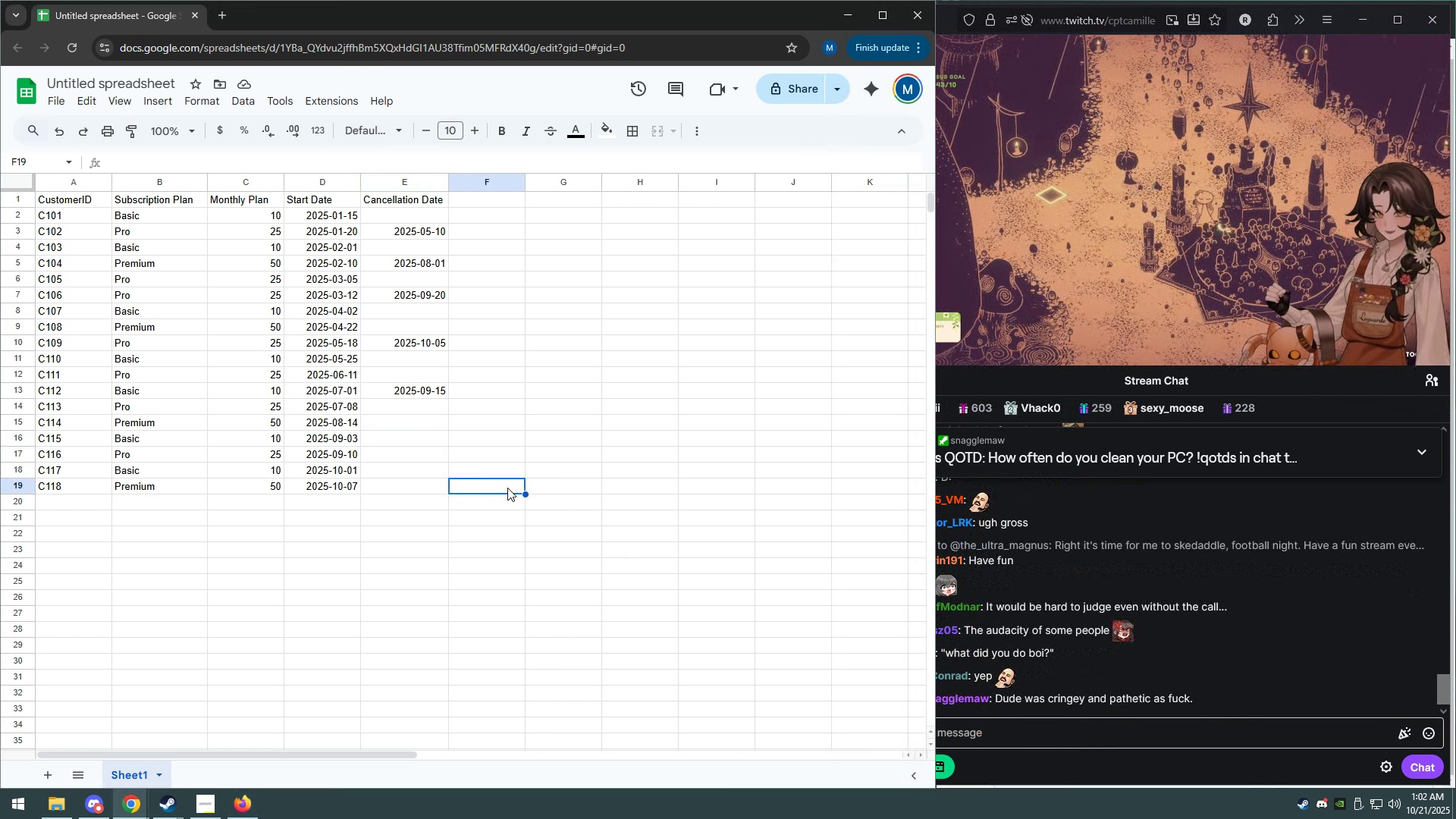 
left_click([534, 463])
 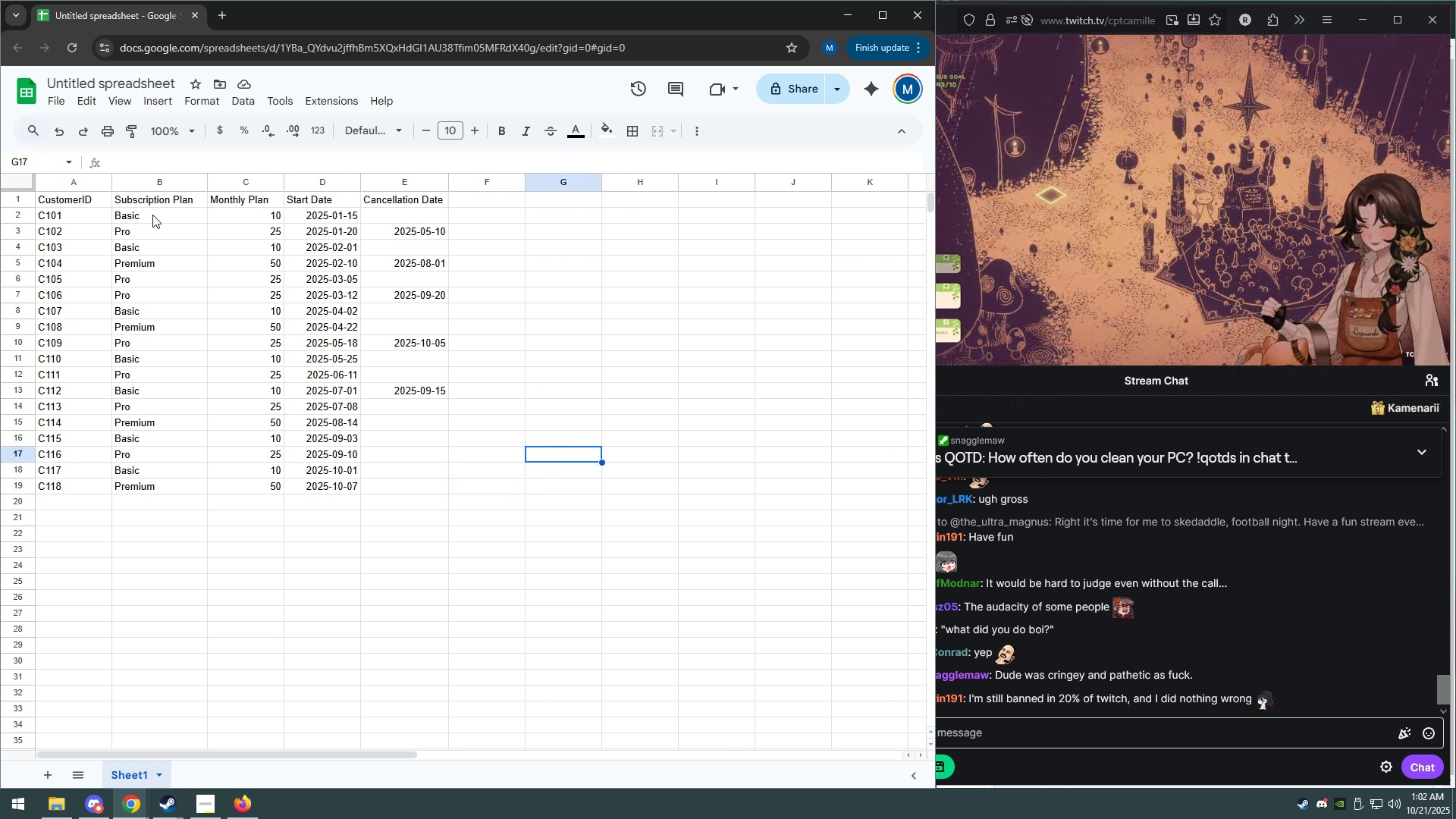 
left_click_drag(start_coordinate=[87, 196], to_coordinate=[425, 488])
 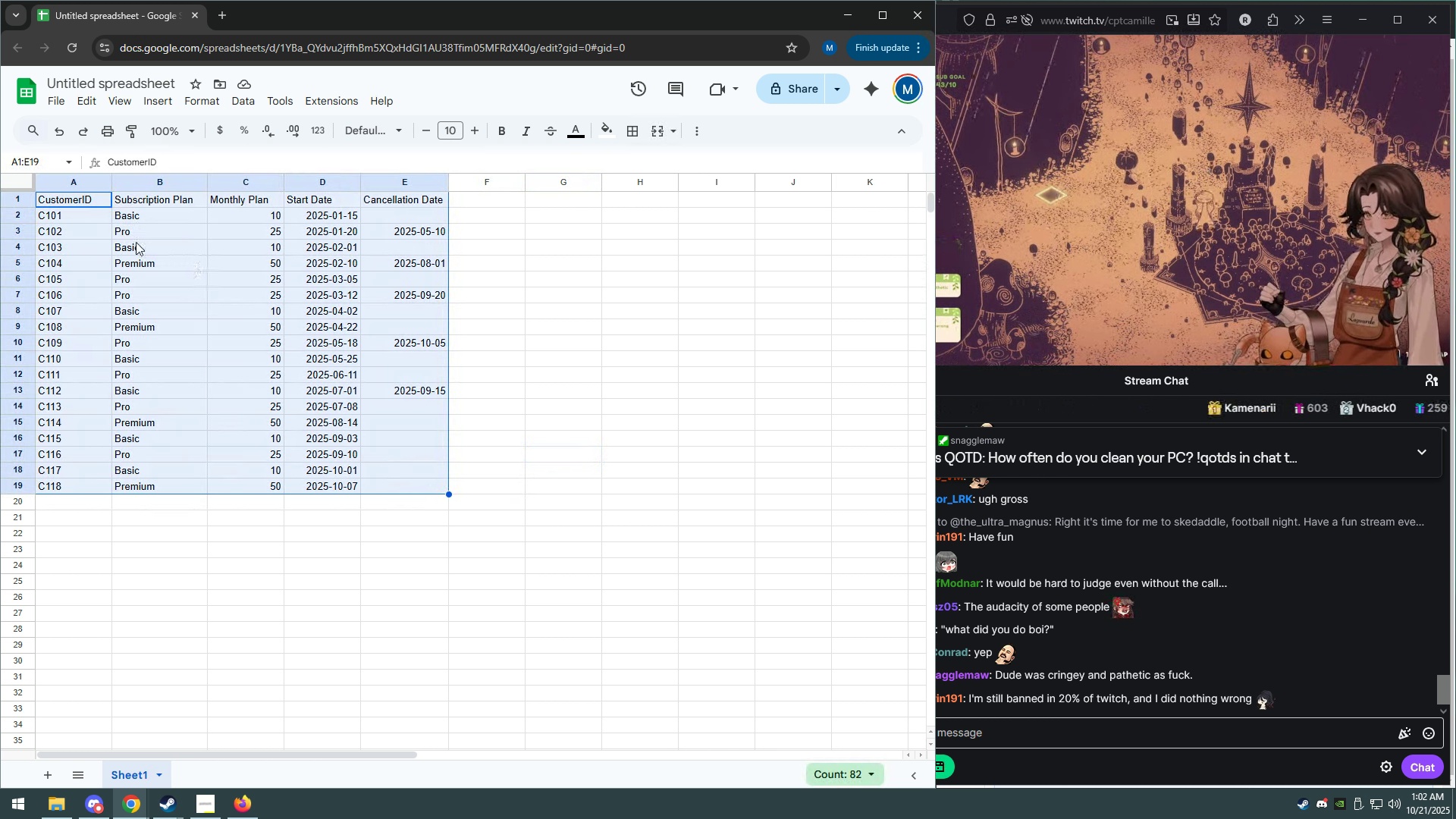 
right_click([256, 310])
 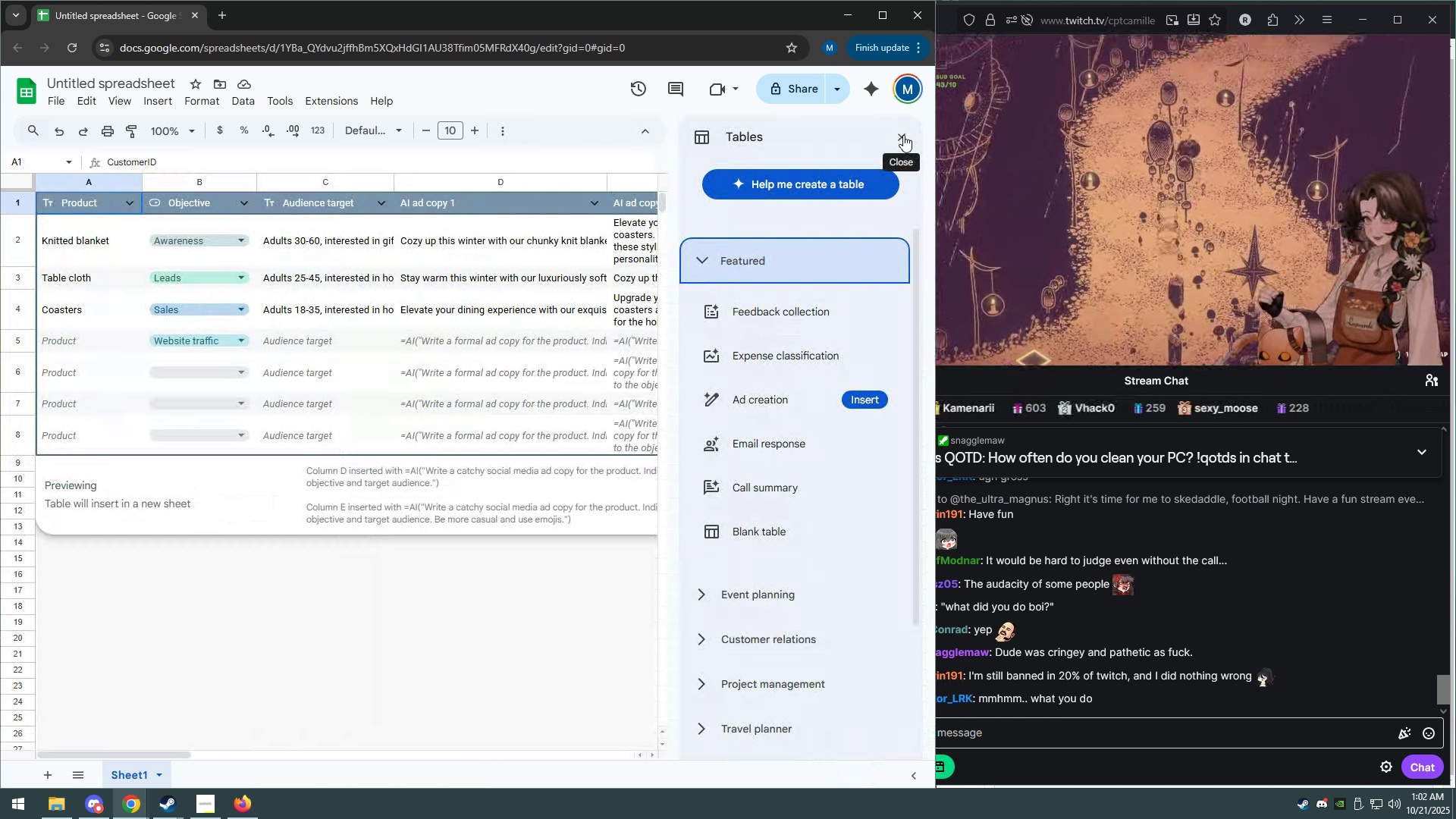 
wait(6.19)
 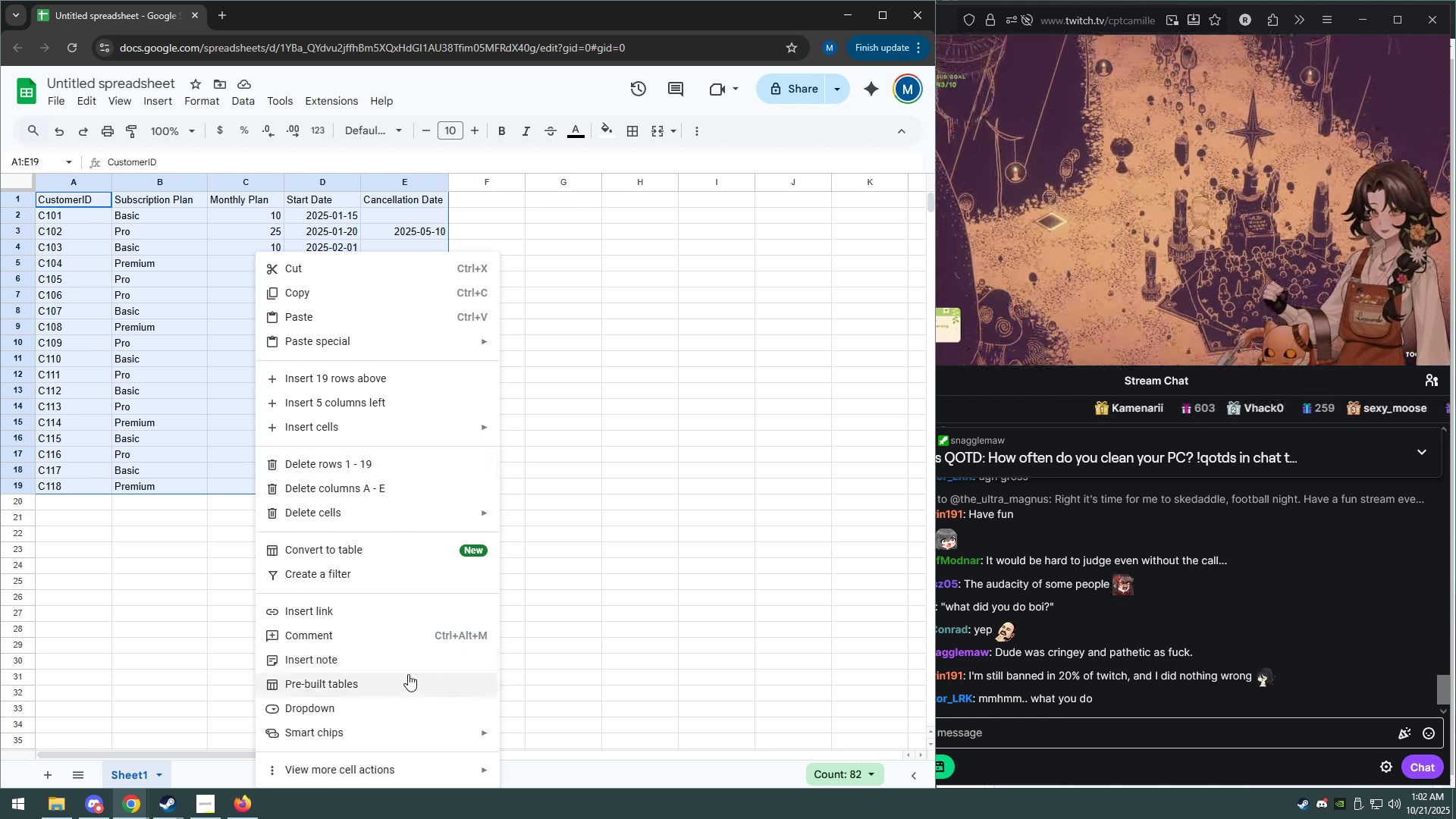 
left_click([902, 135])
 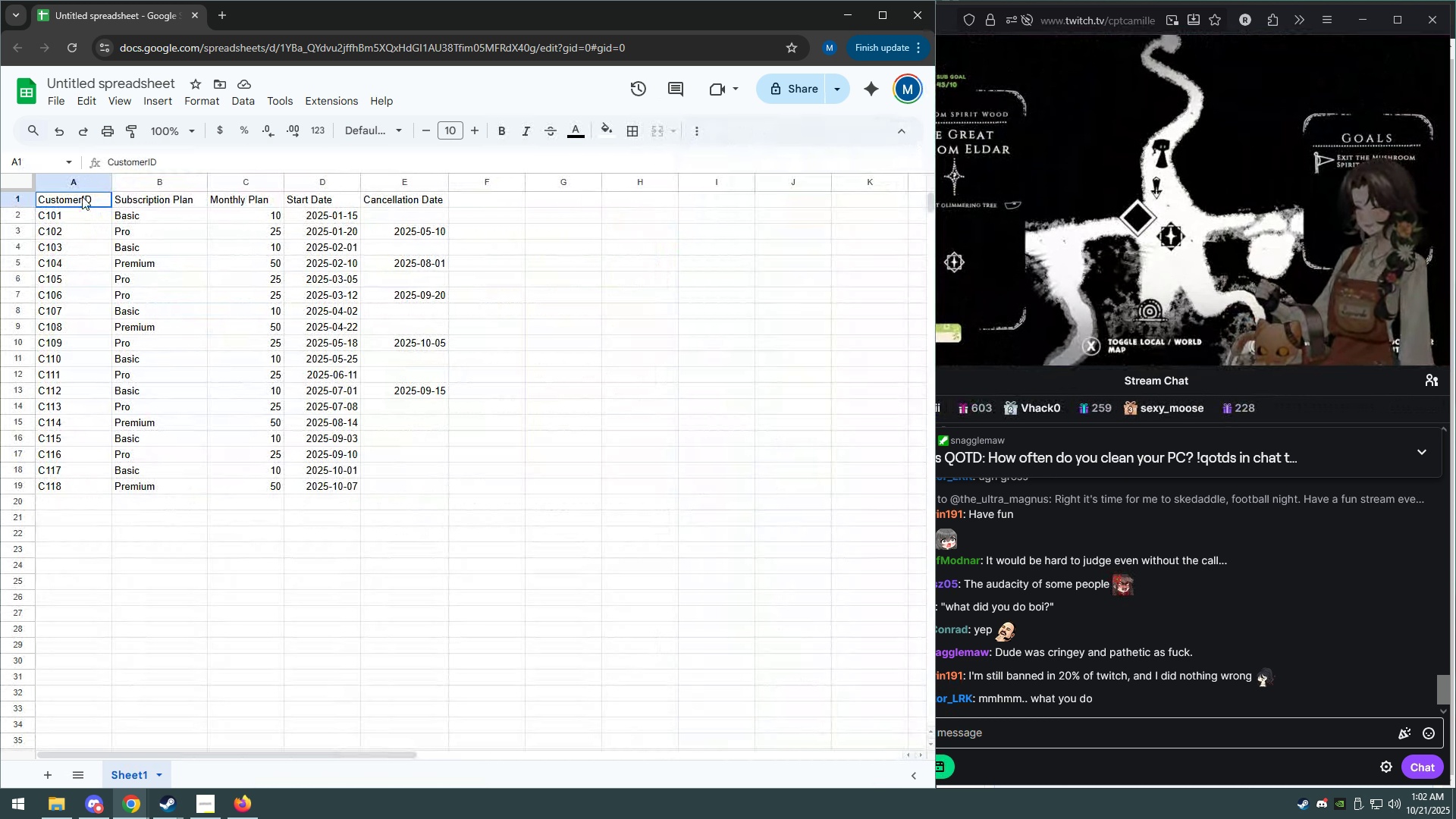 
left_click_drag(start_coordinate=[67, 200], to_coordinate=[415, 482])
 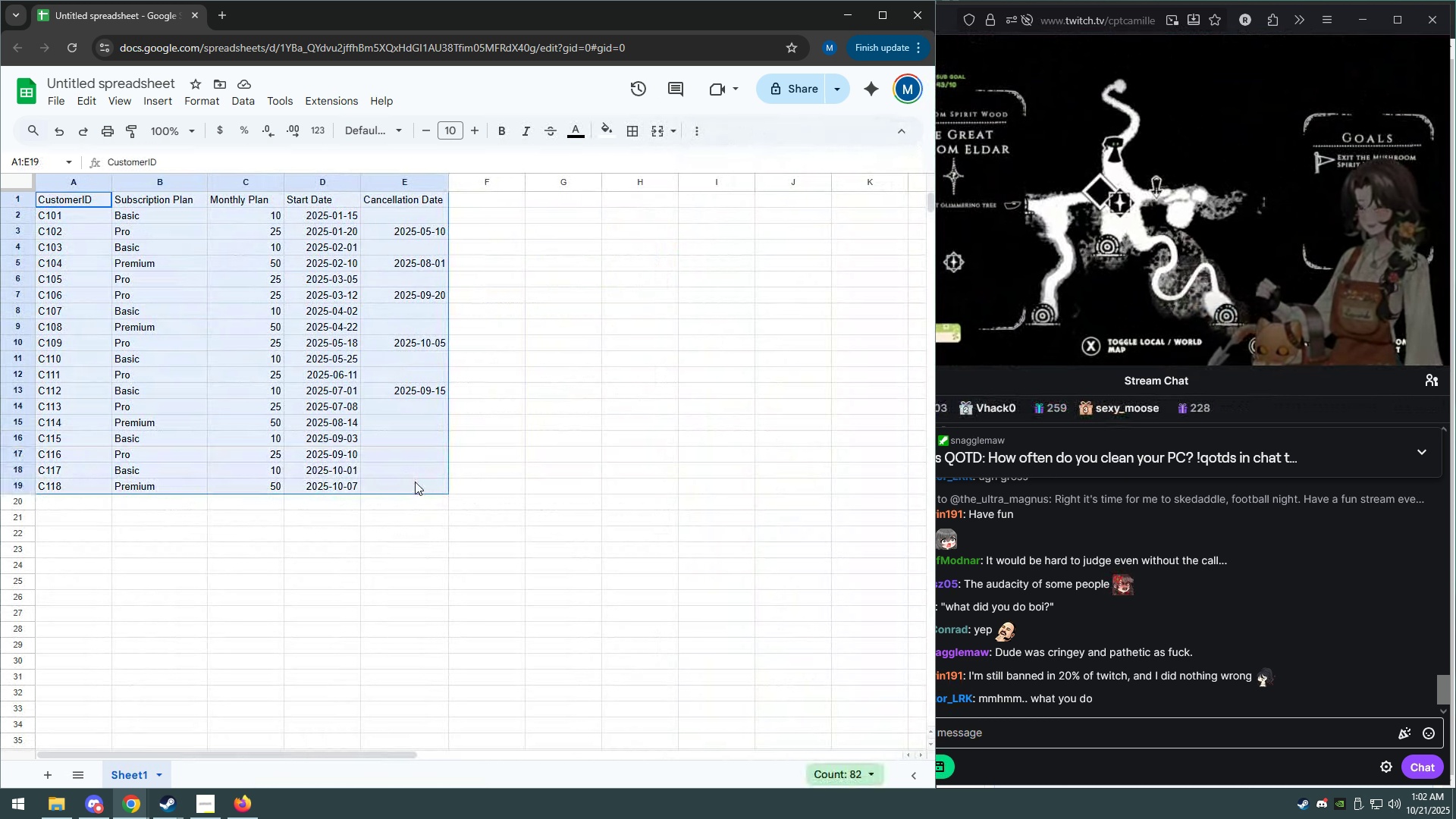 
right_click([415, 482])
 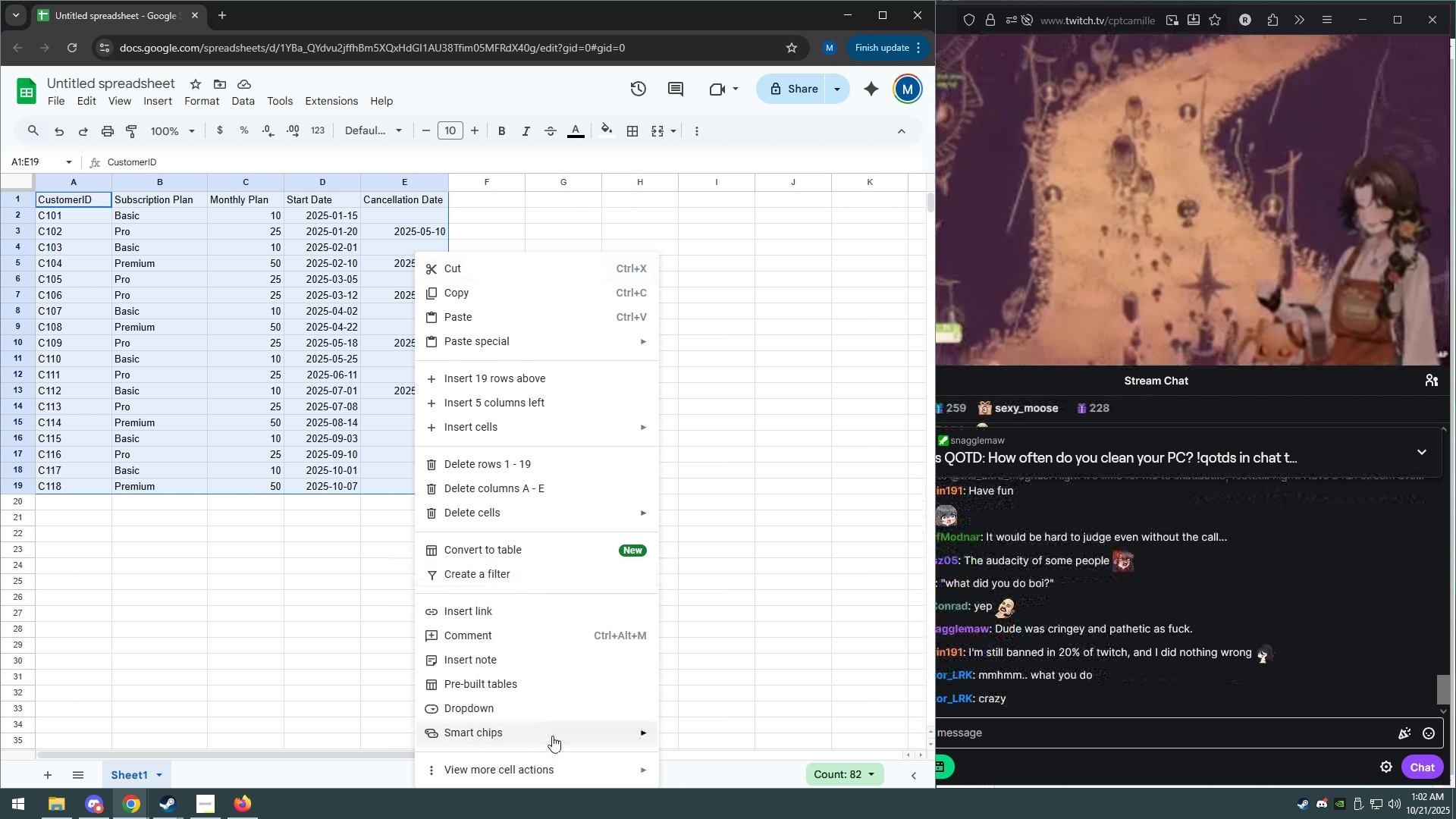 
left_click([601, 775])
 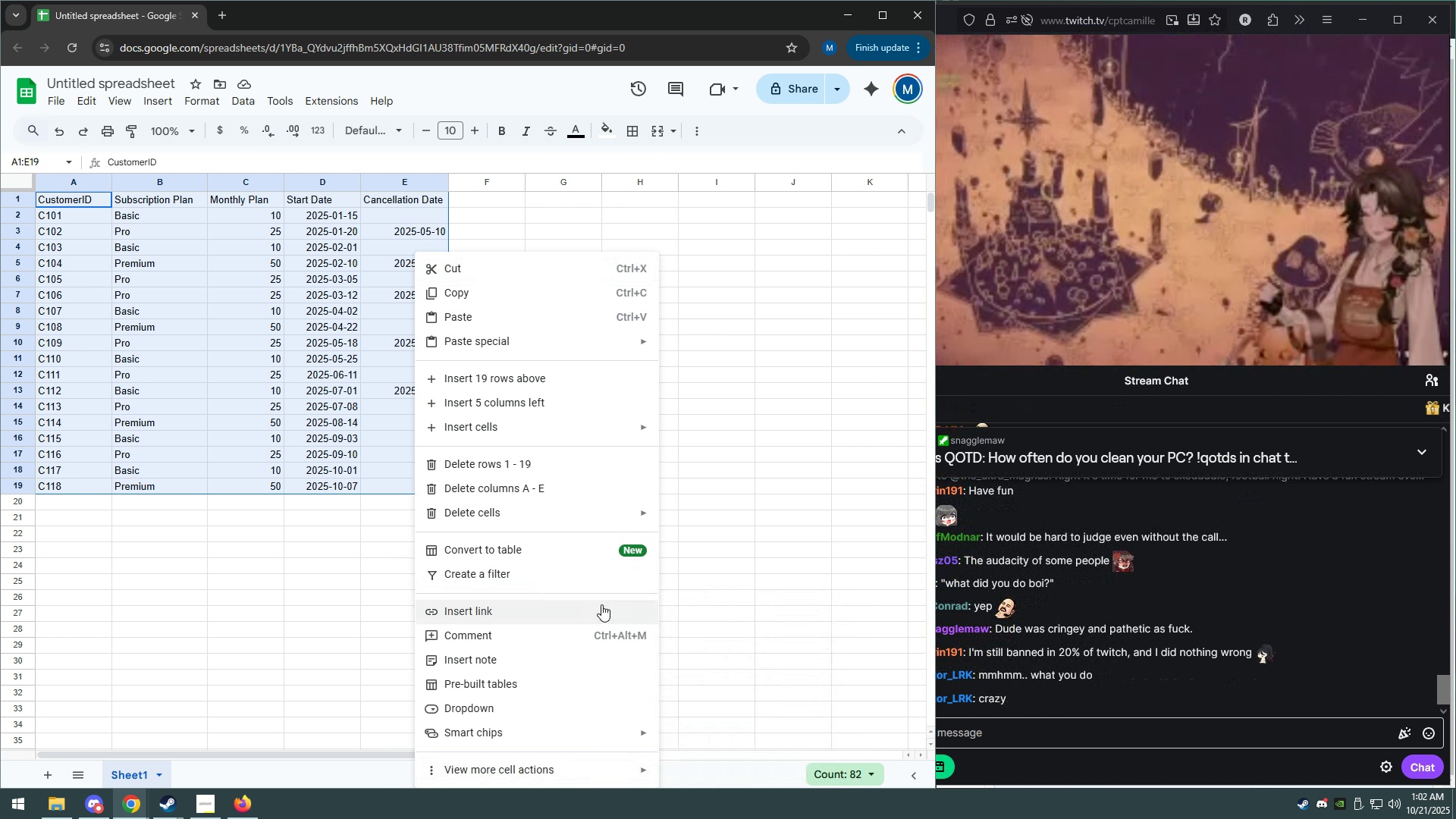 
left_click([588, 557])
 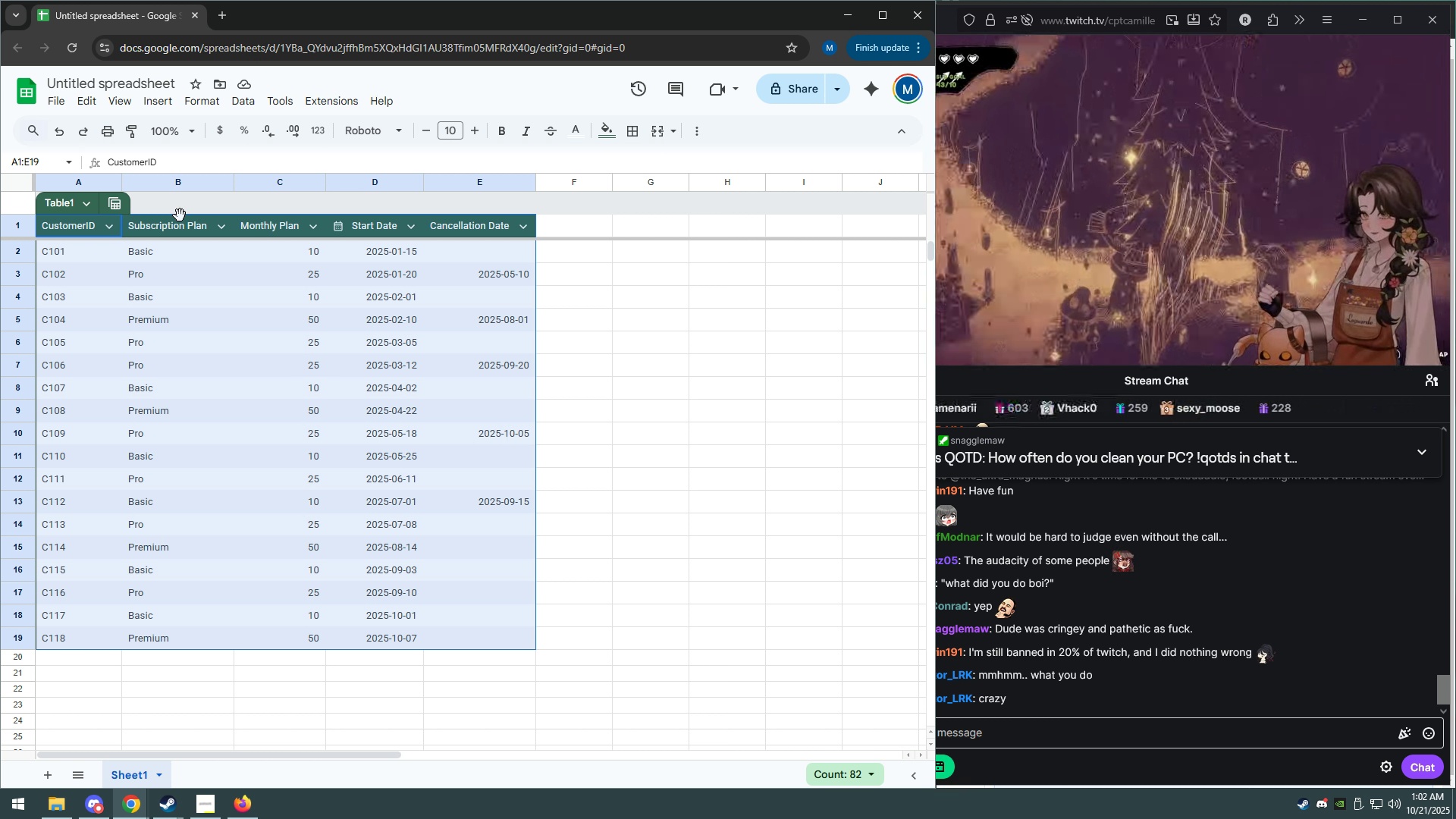 
wait(13.5)
 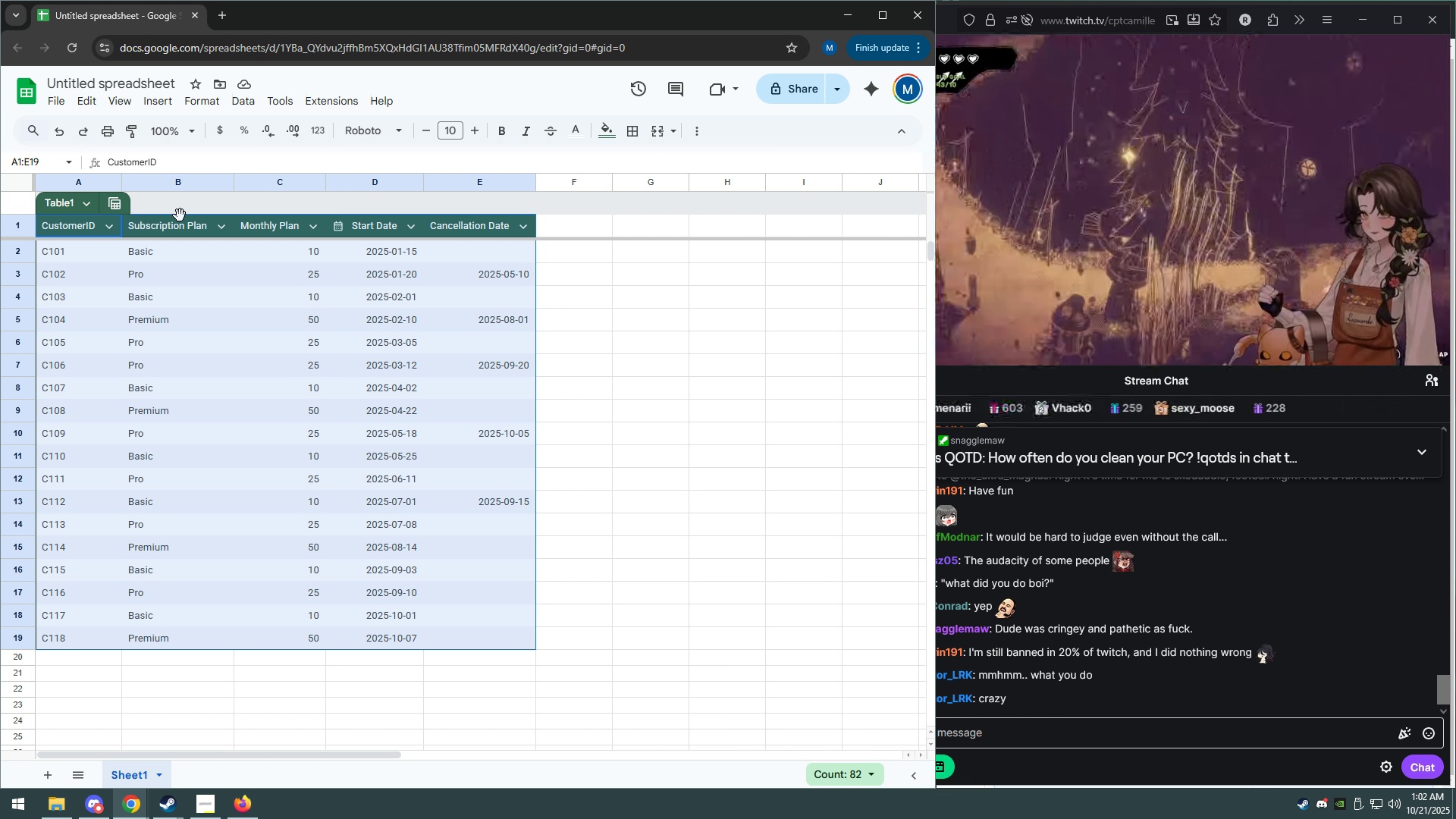 
key(Control+Z)
 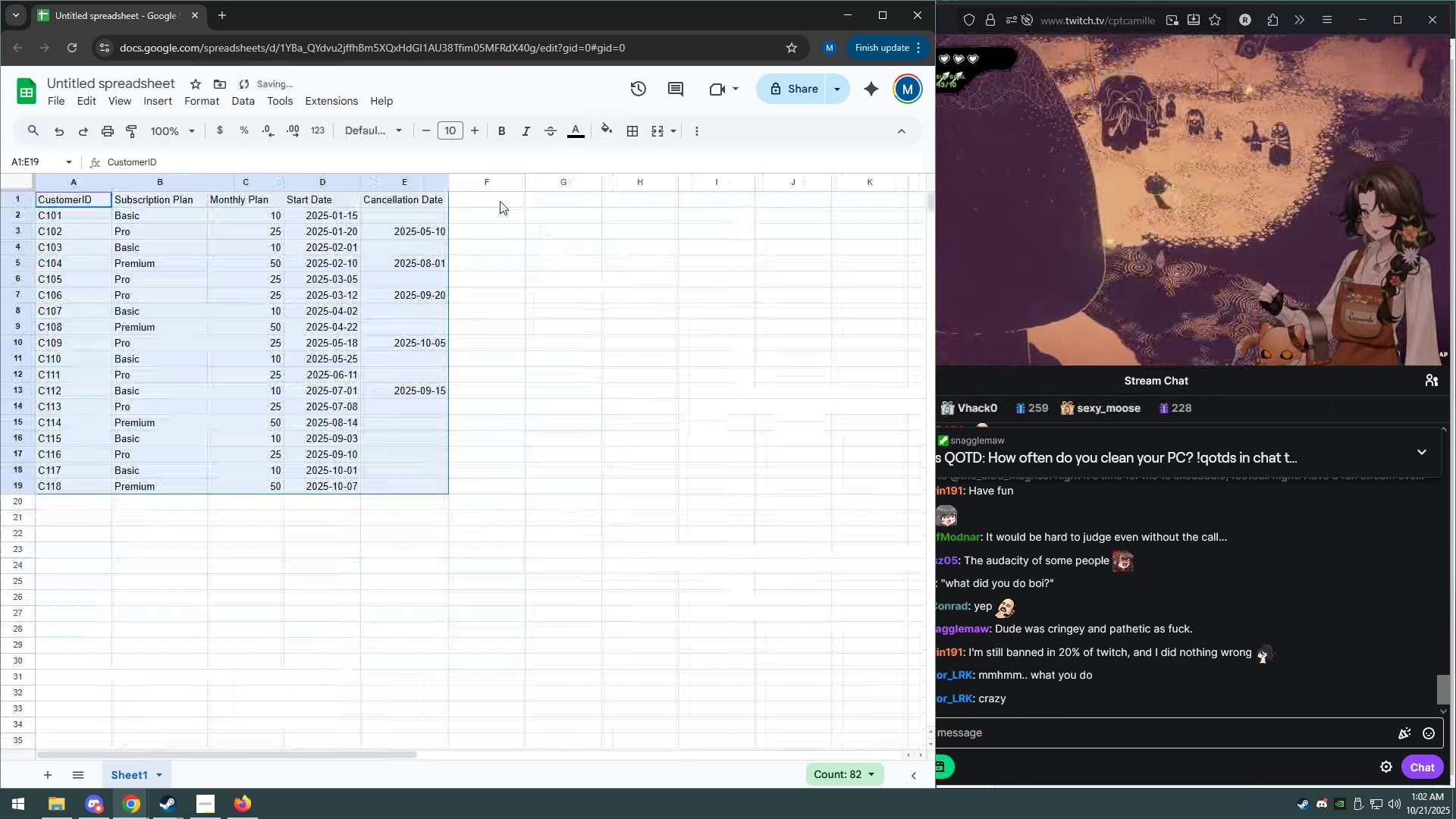 
left_click([500, 201])
 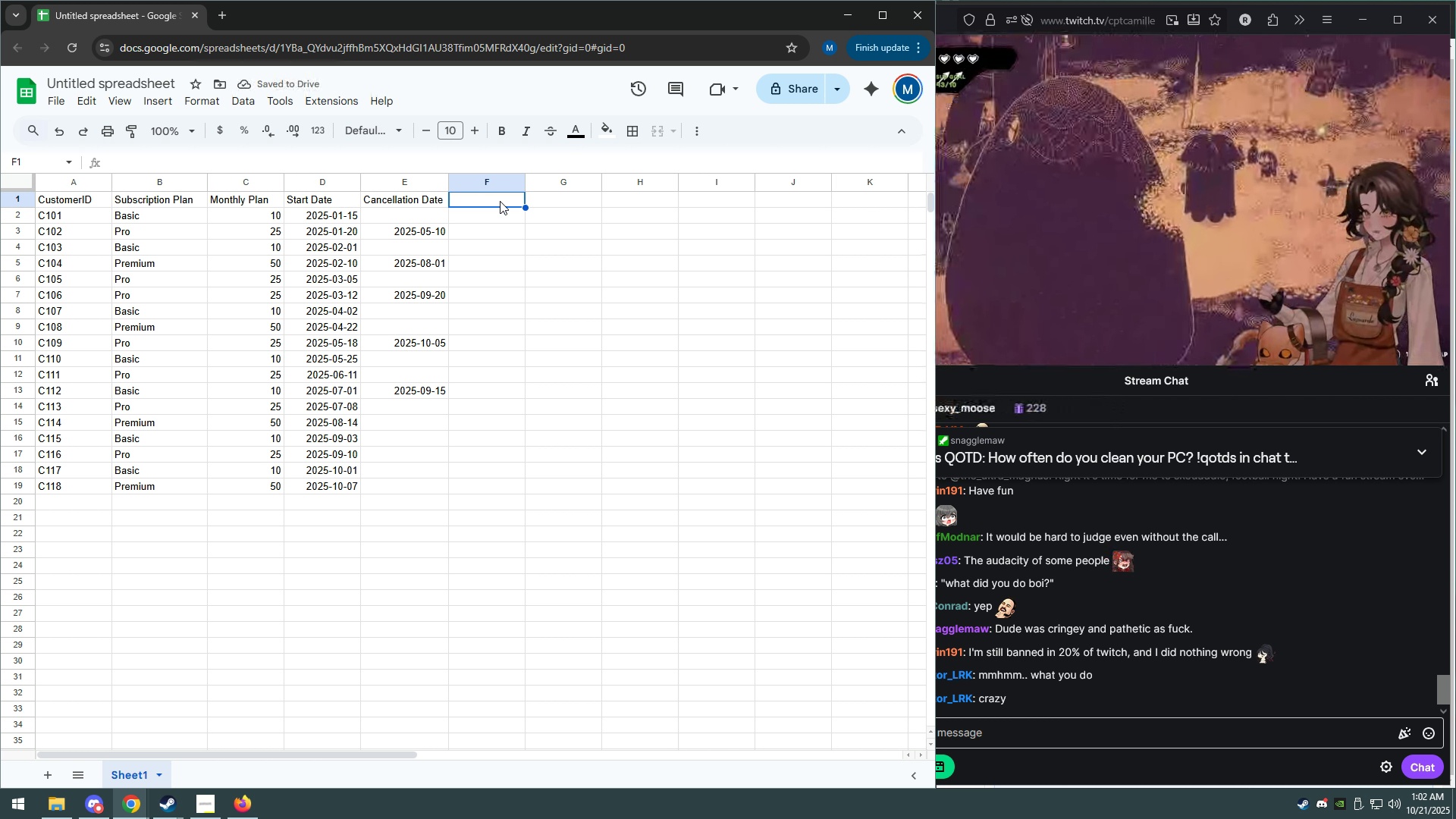 
type(c)
key(Backspace)
type(Cohort)
 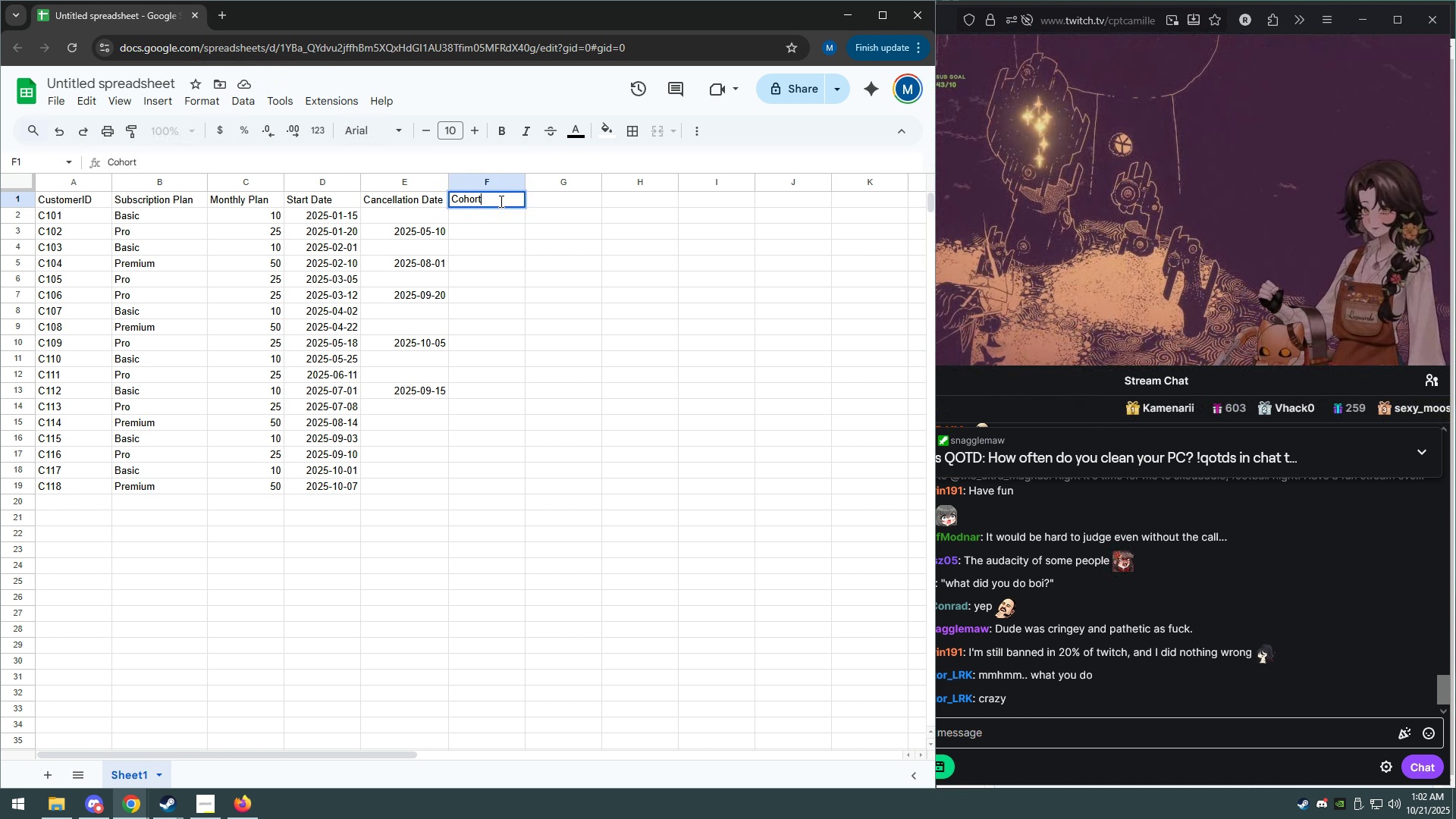 
key(Enter)
 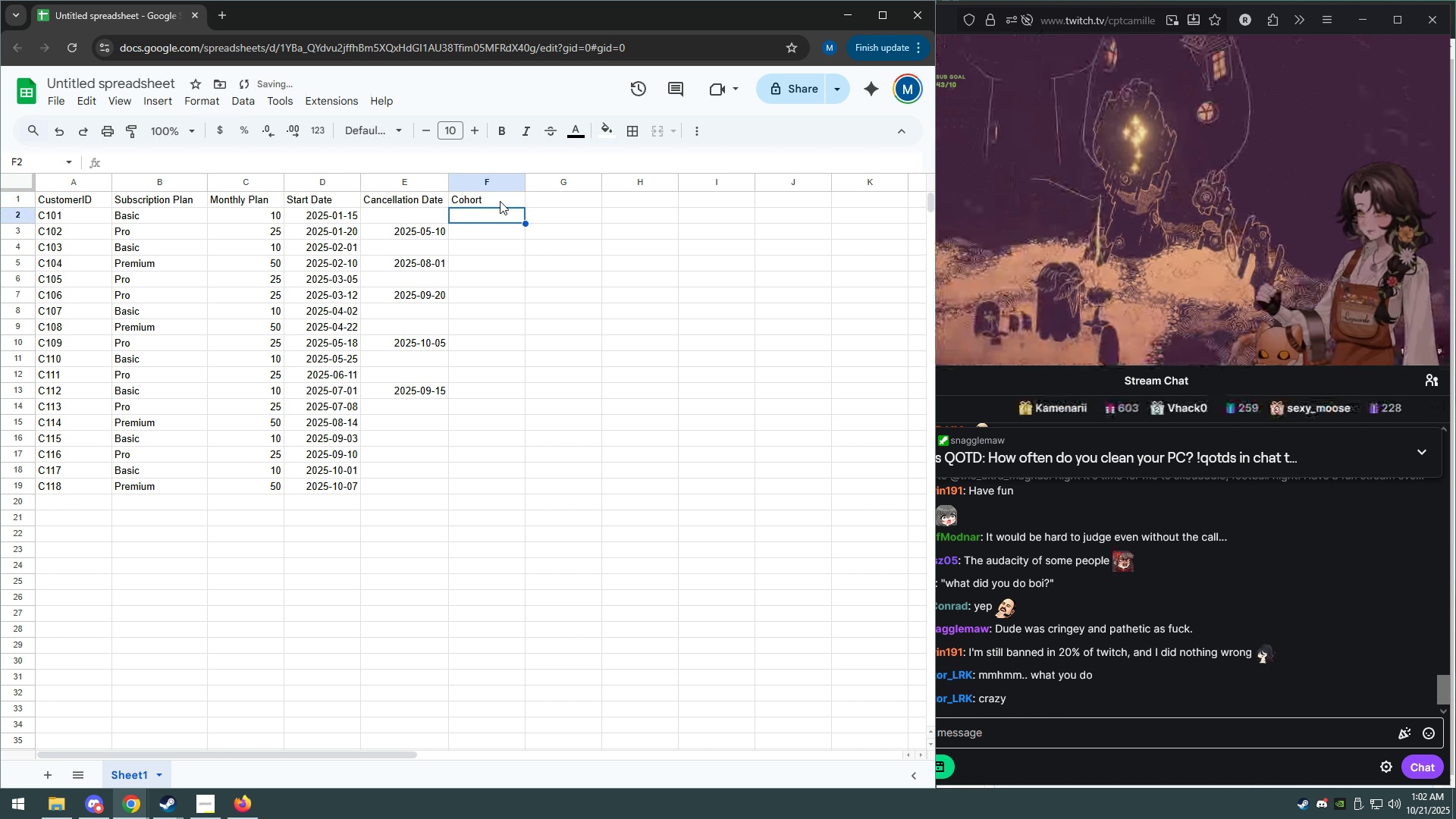 
type(=if)
 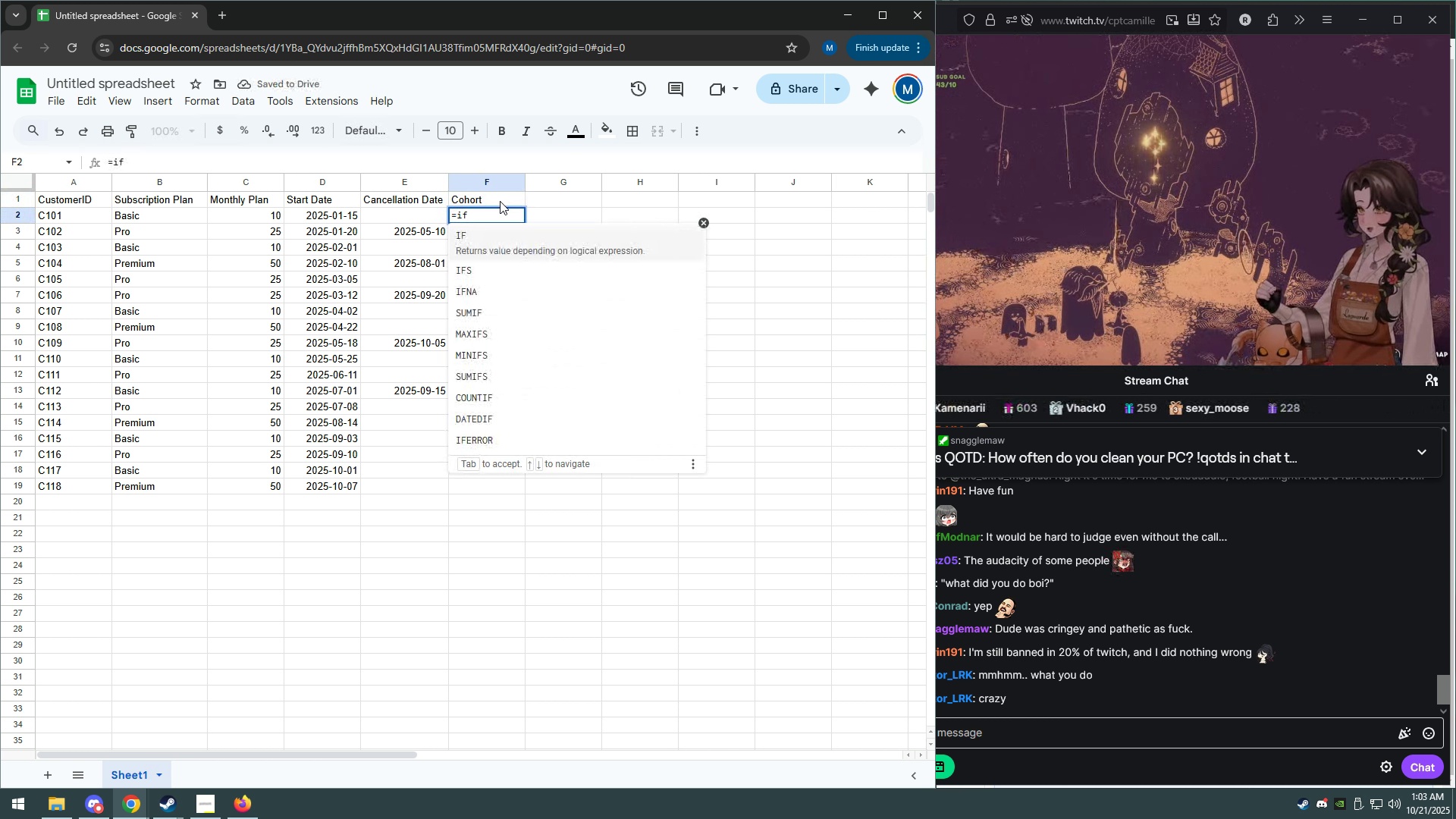 
key(Enter)
 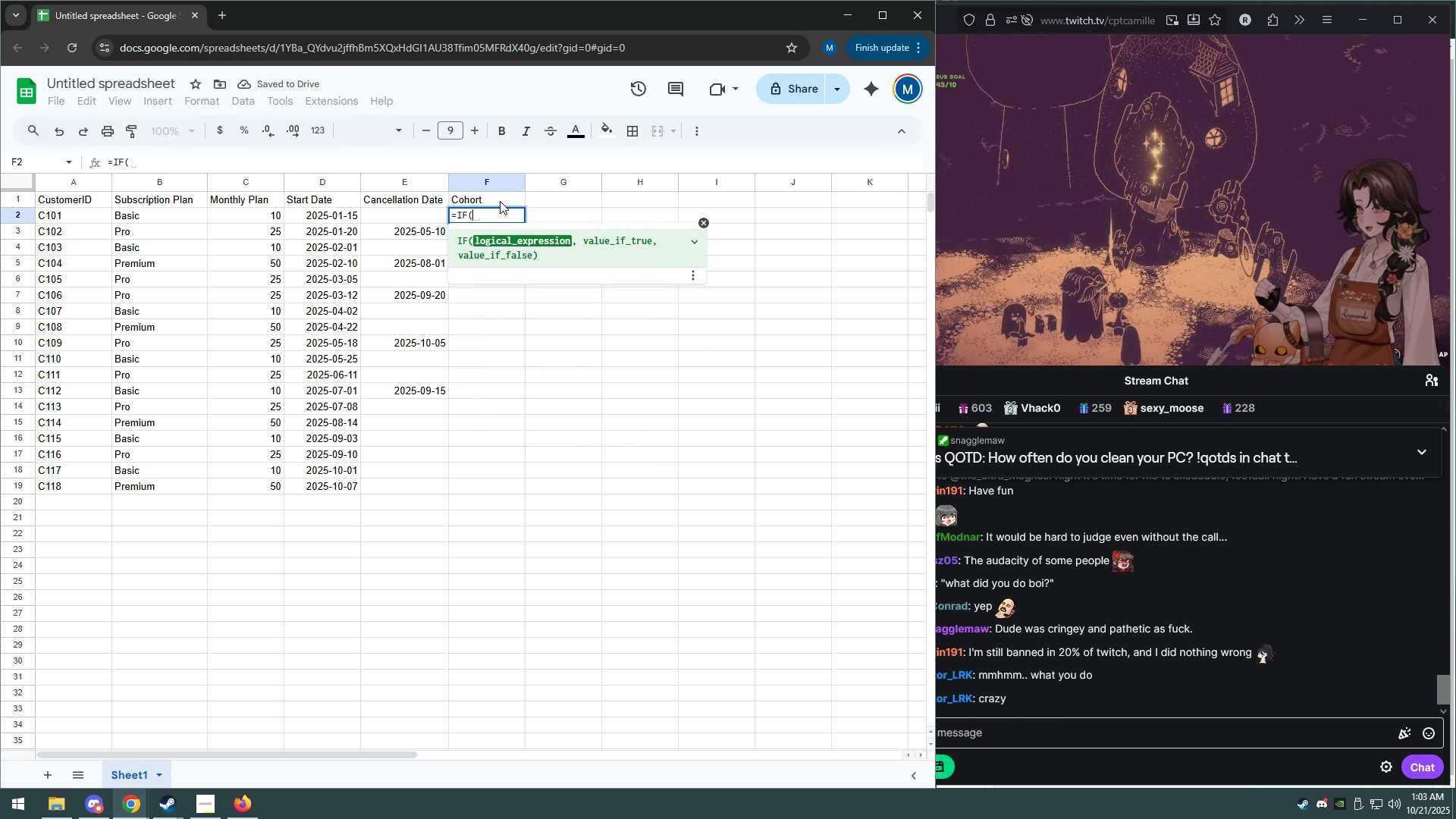 
type(isblank)
 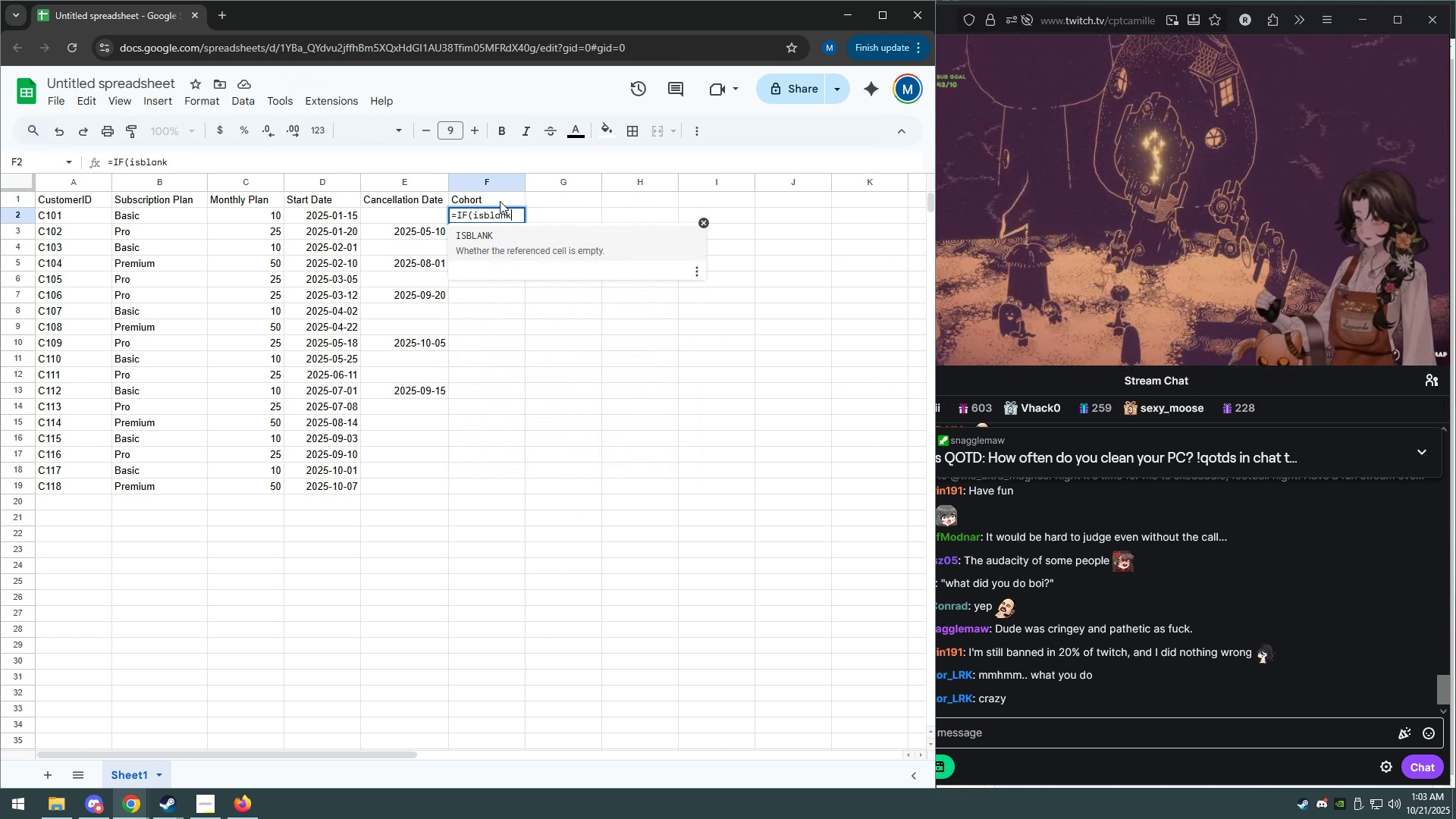 
key(Enter)
 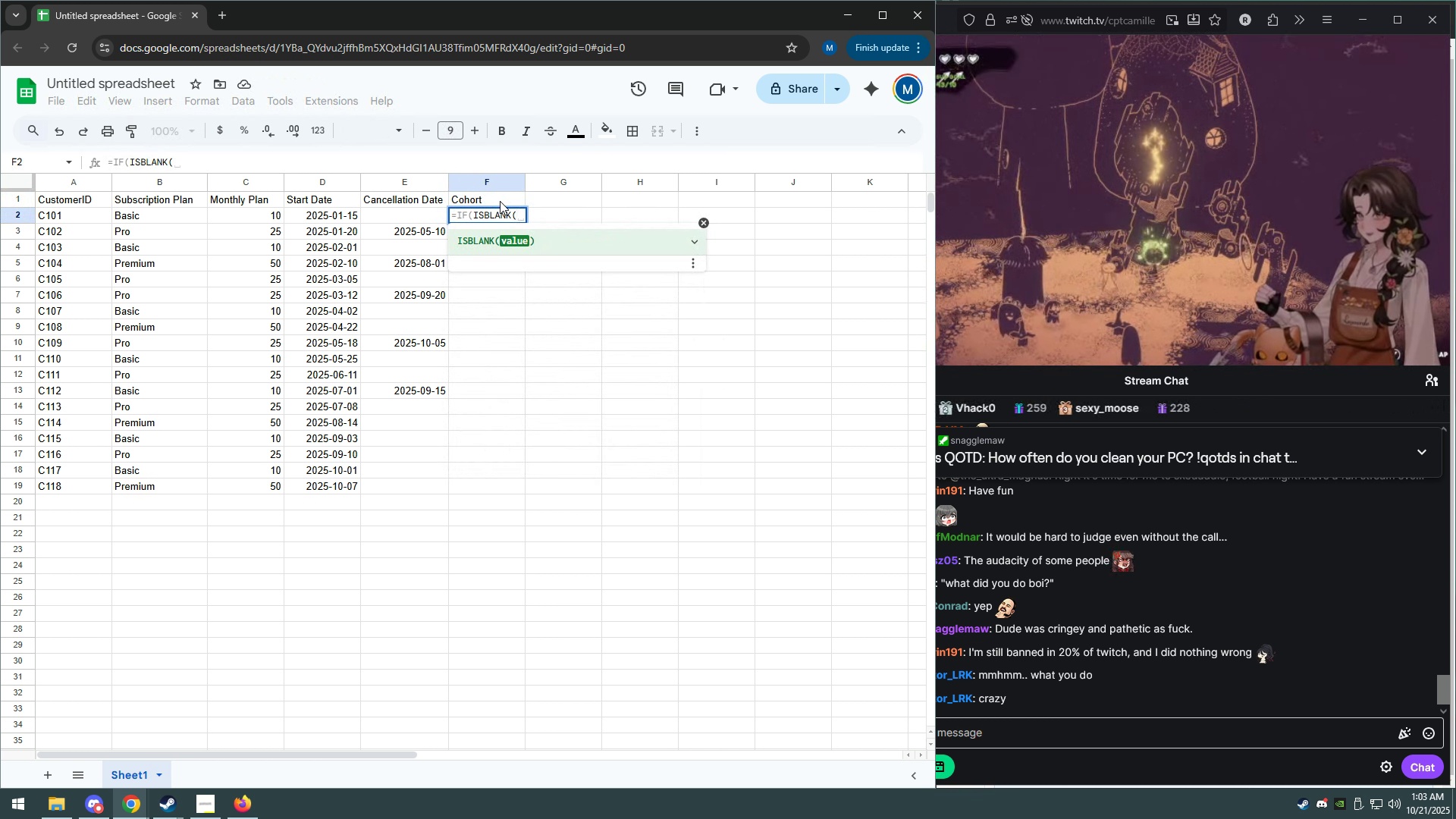 
type(d2)
 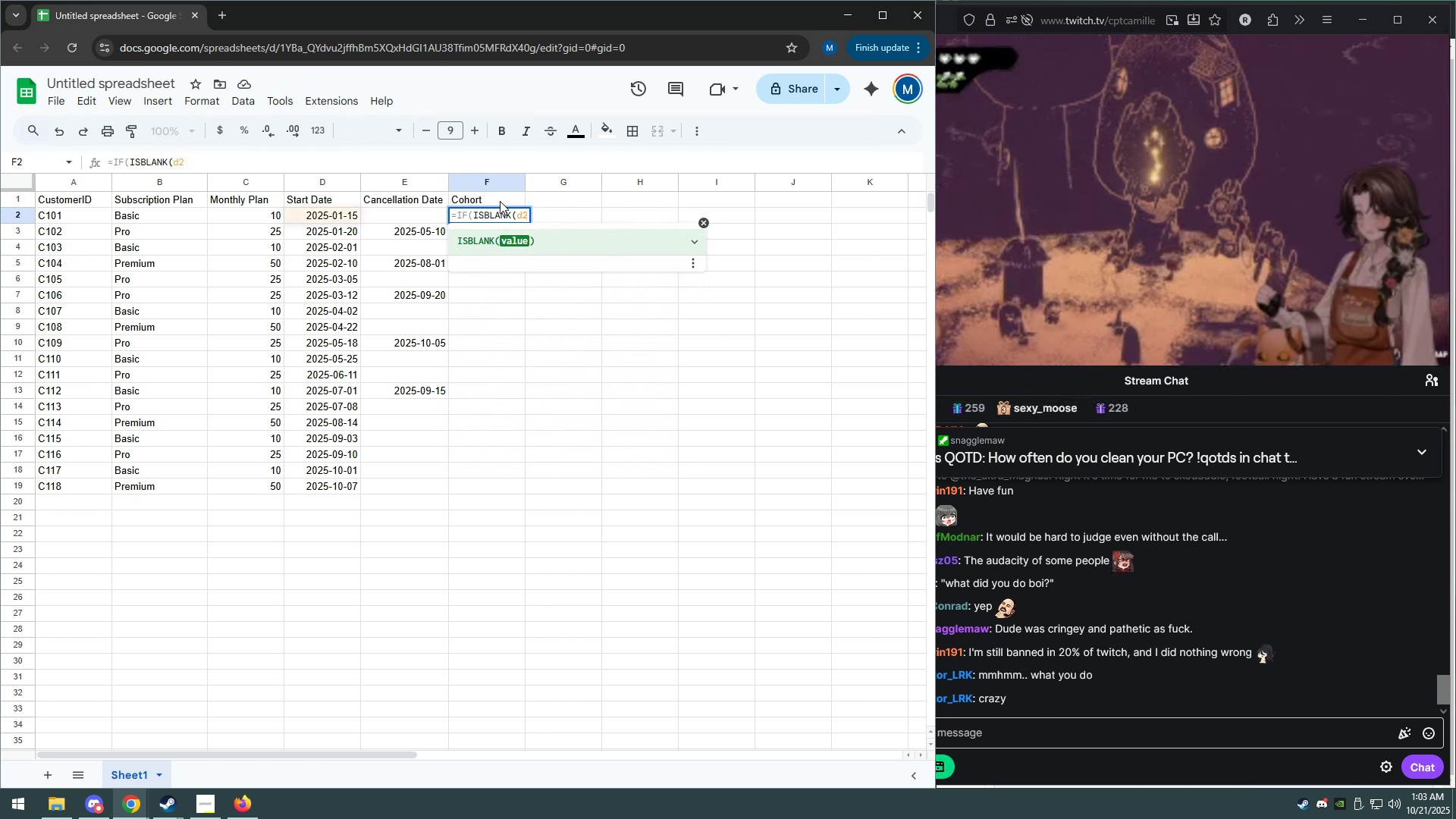 
key(Enter)
 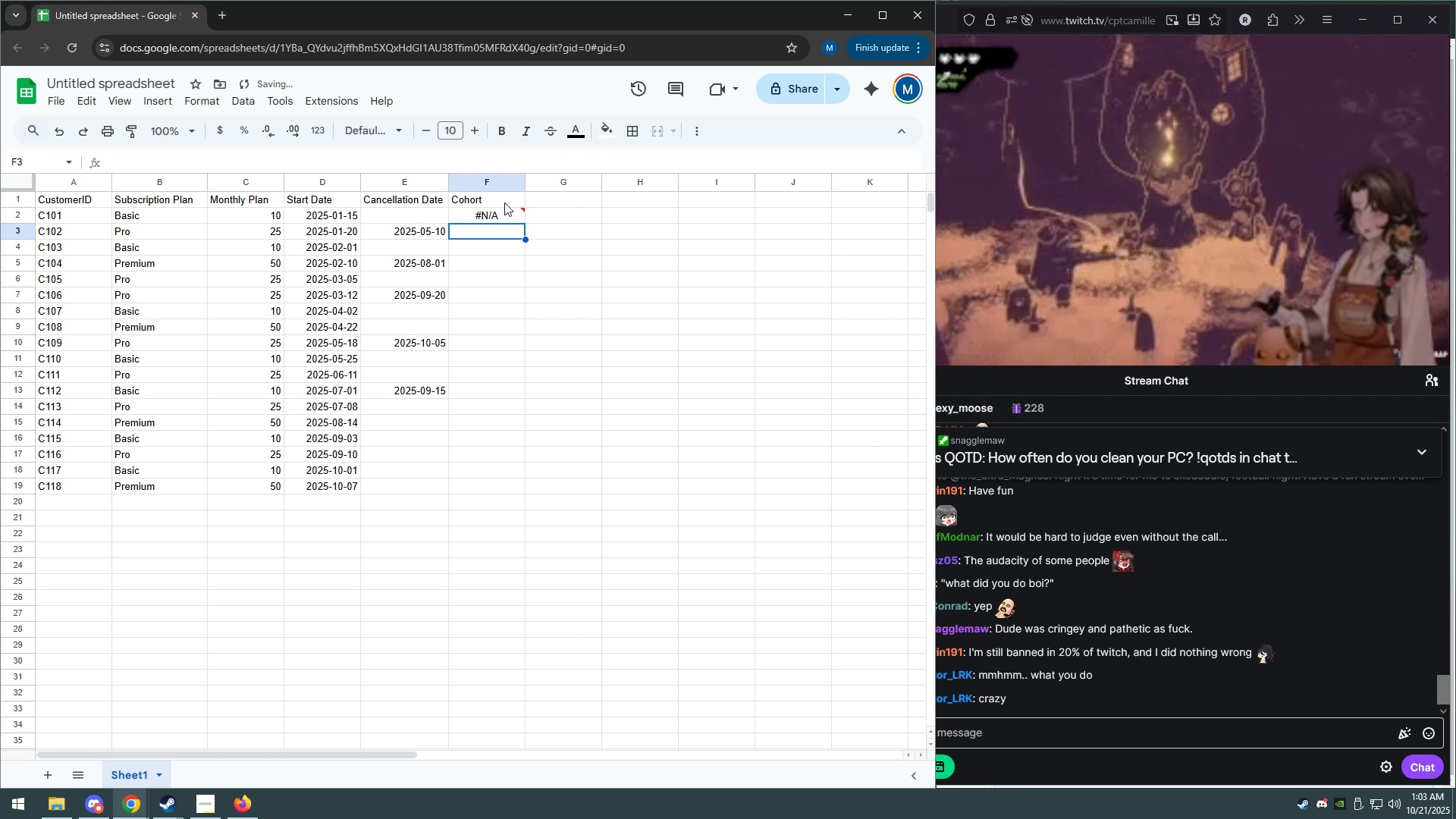 
left_click([501, 216])
 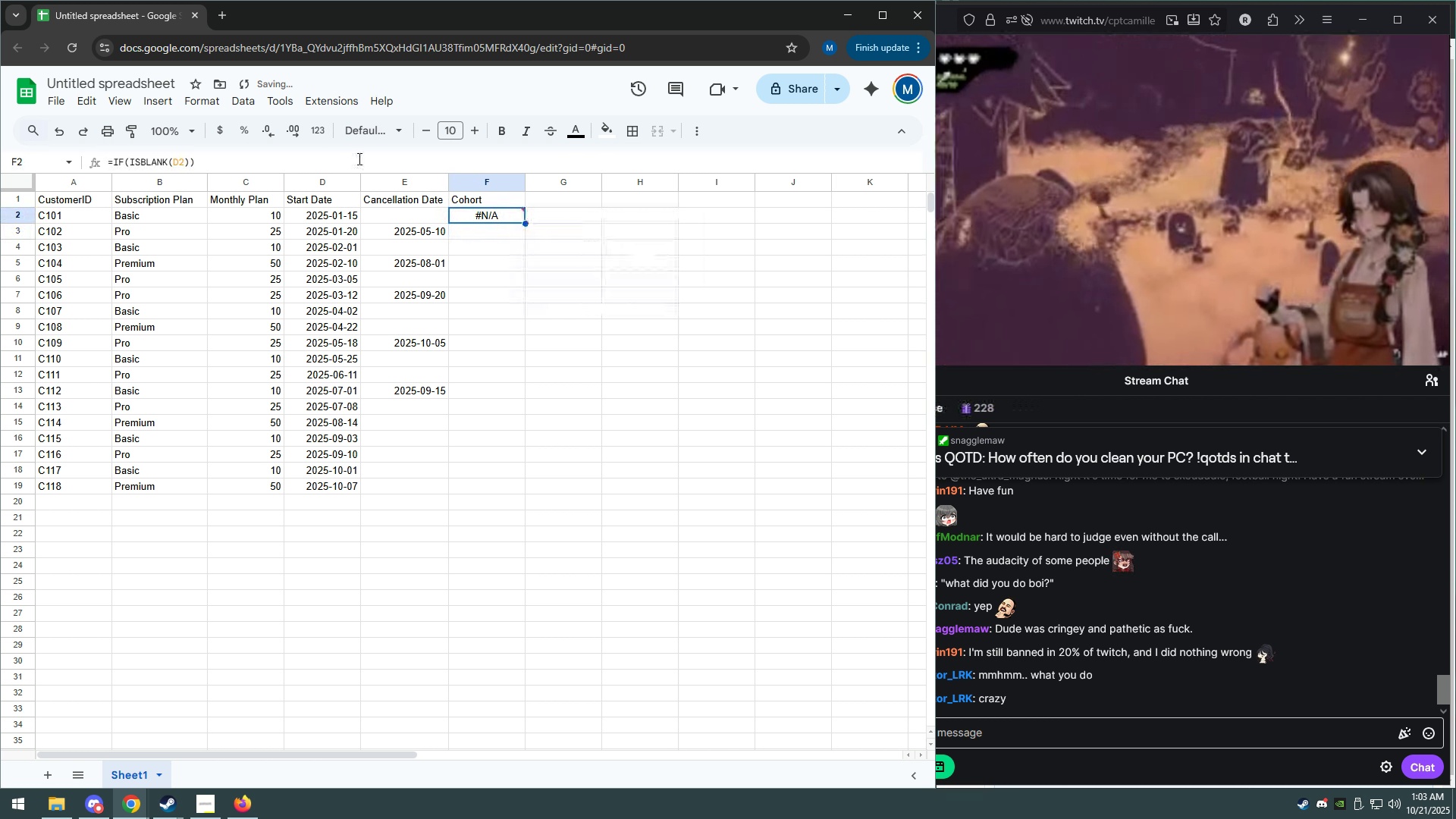 
left_click([358, 158])
 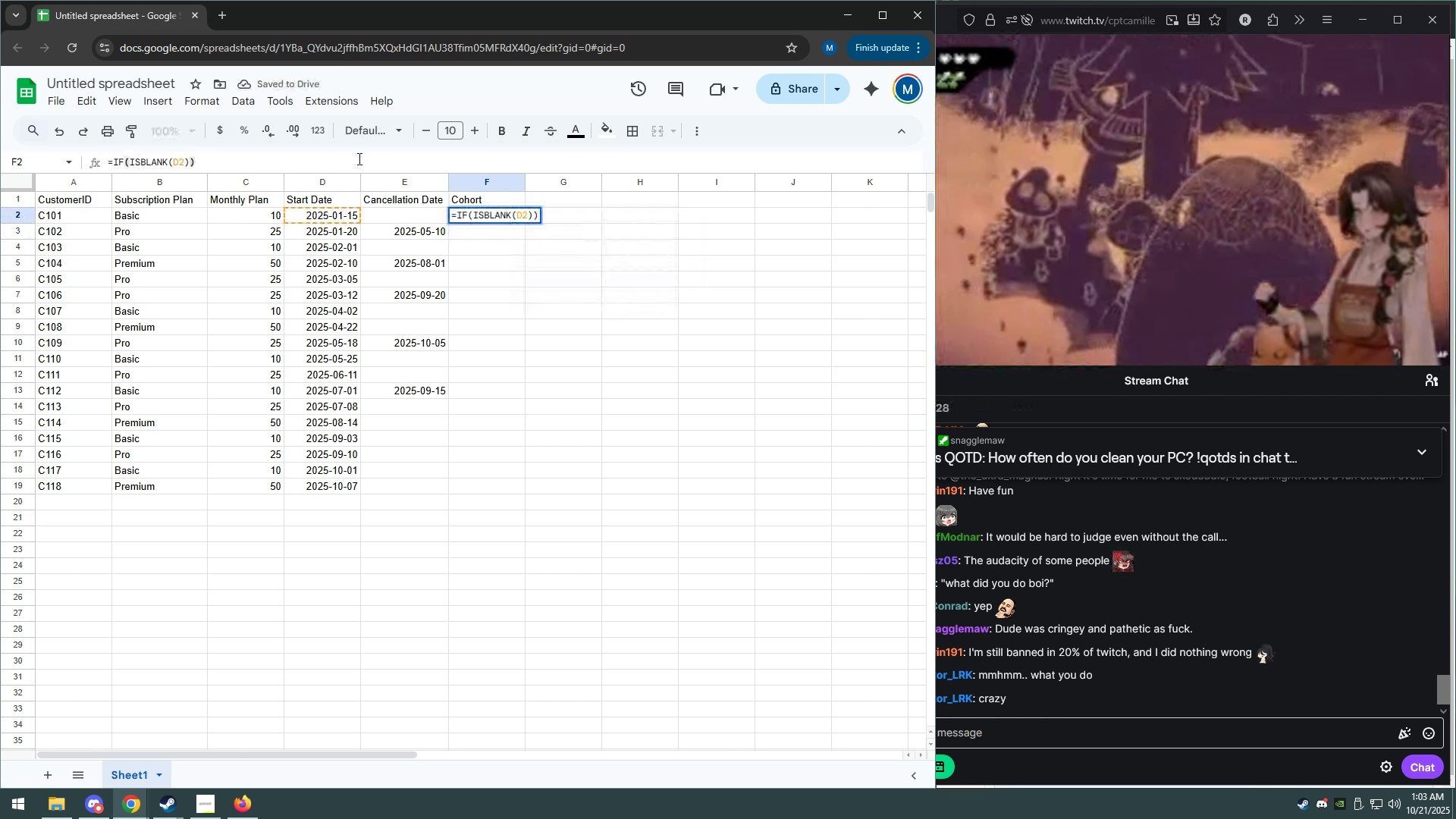 
key(ArrowLeft)
 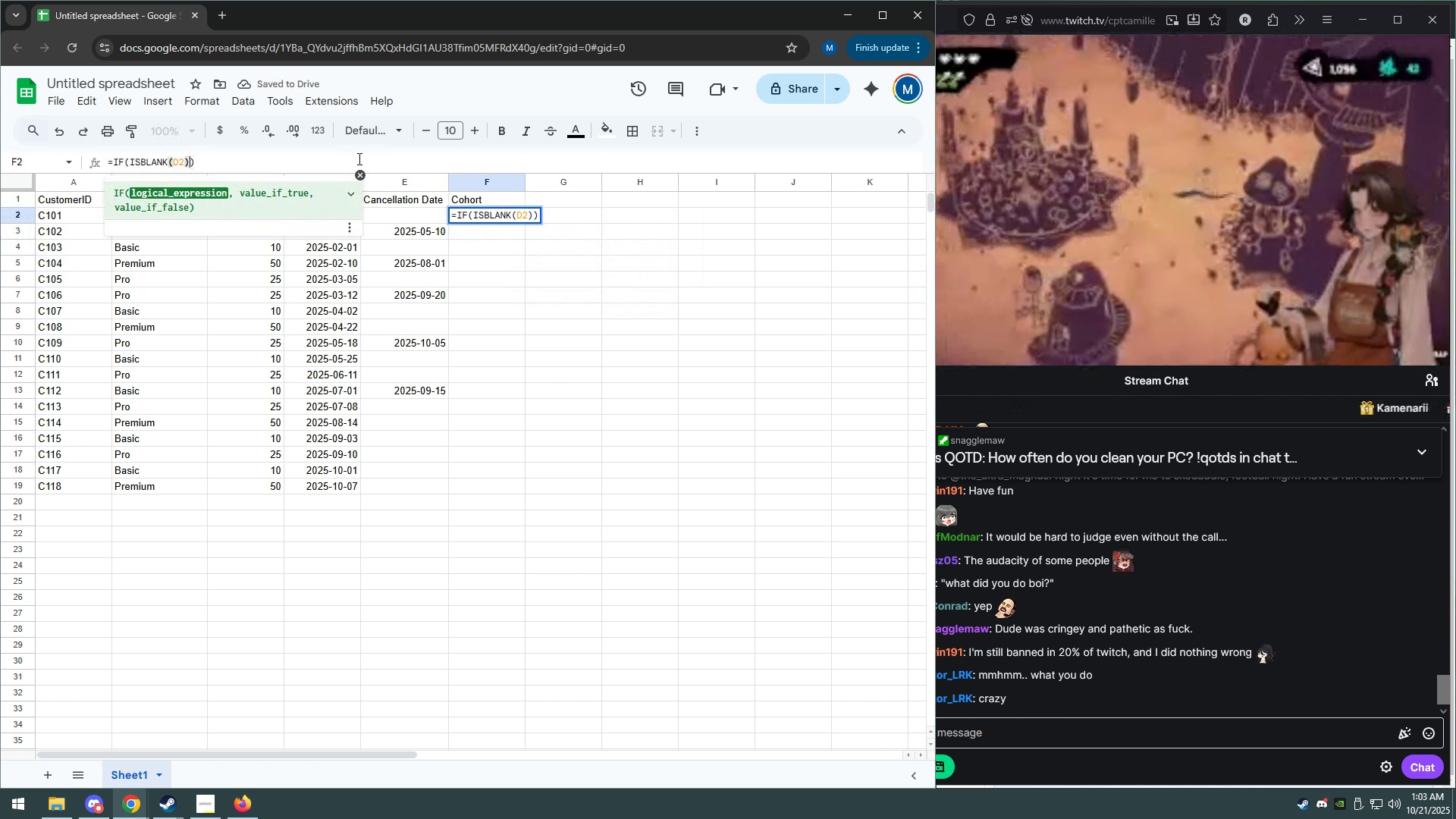 
key(Comma)
 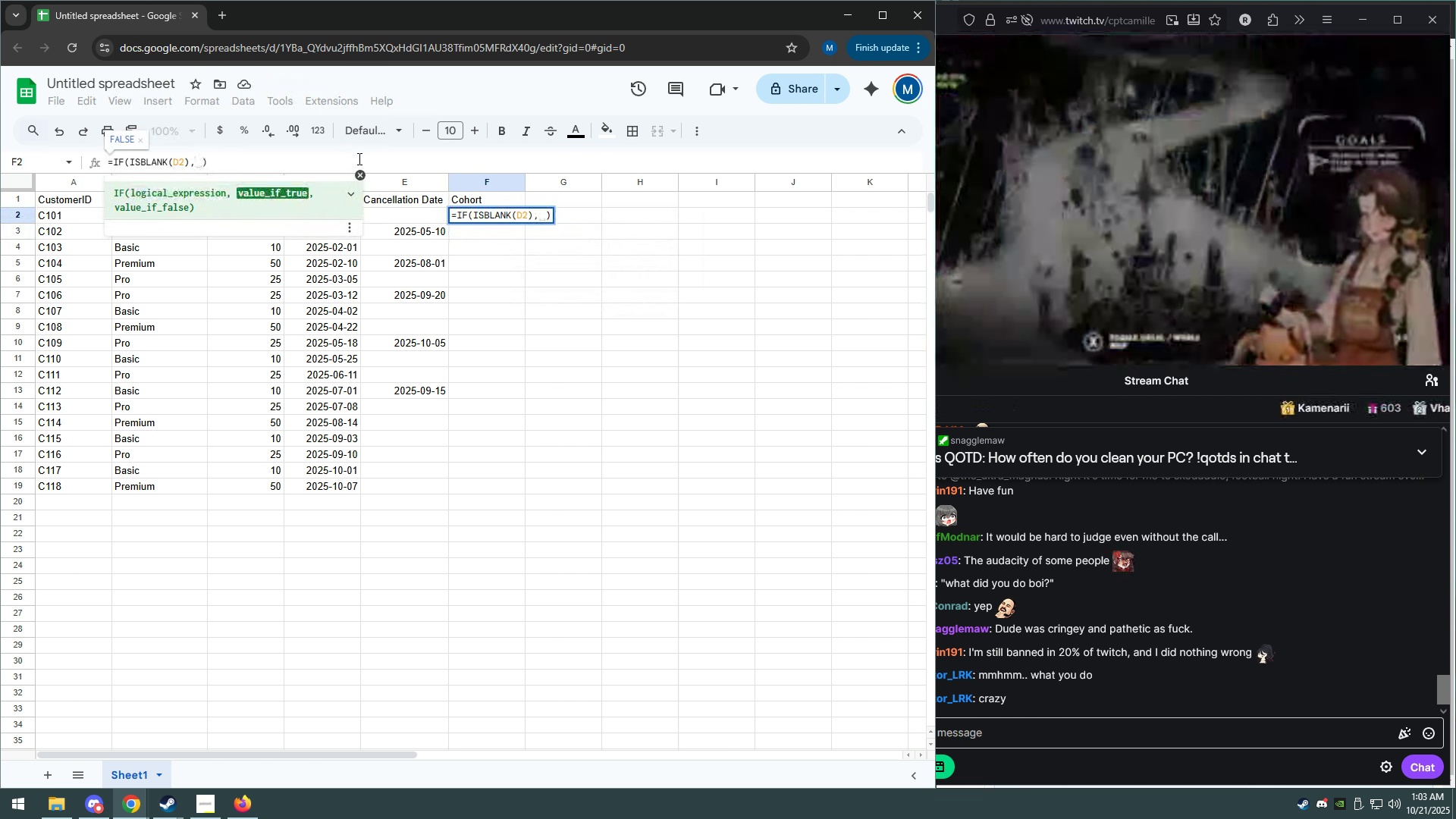 
key(Space)
 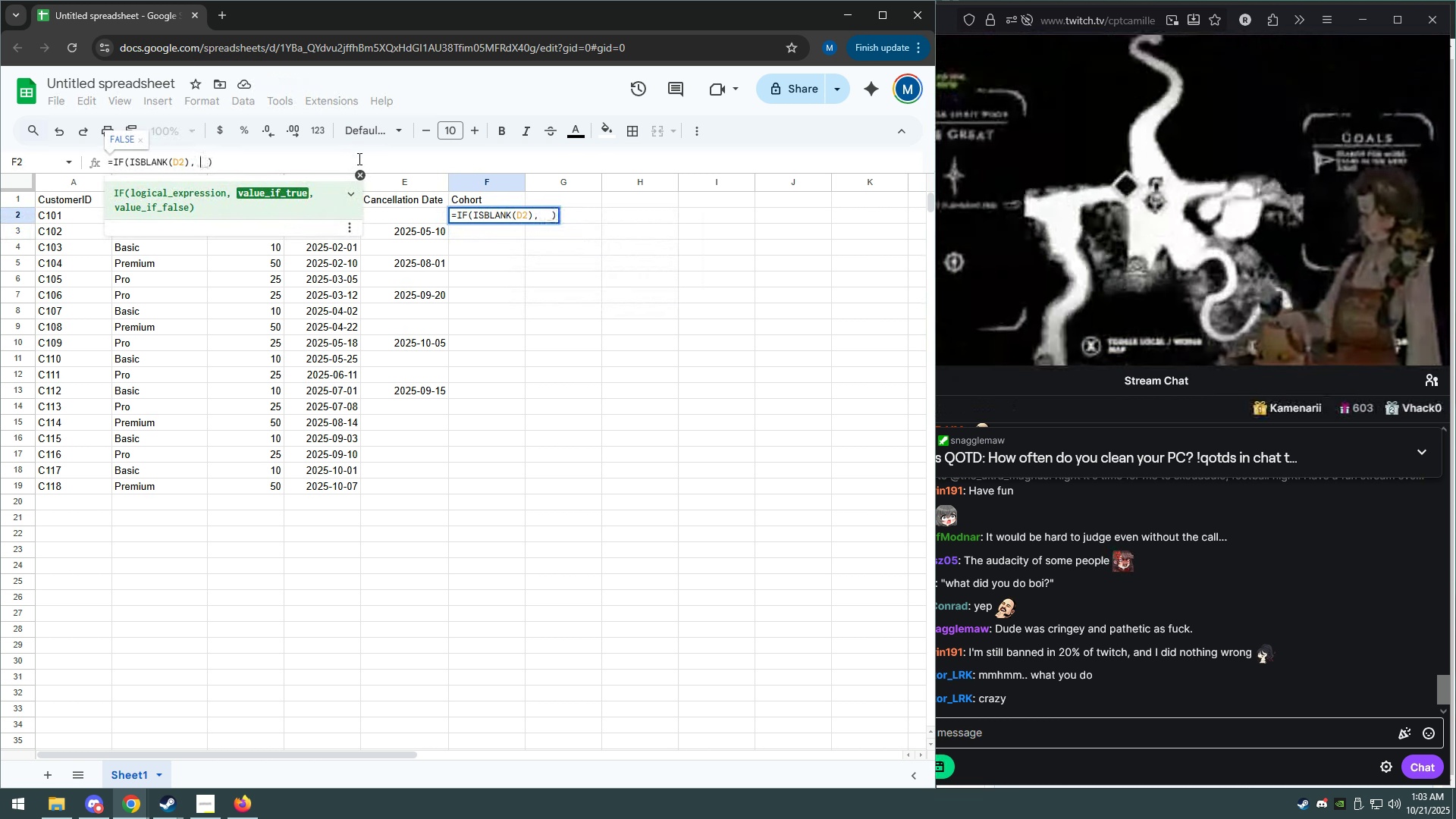 
key(Shift+Quote)
 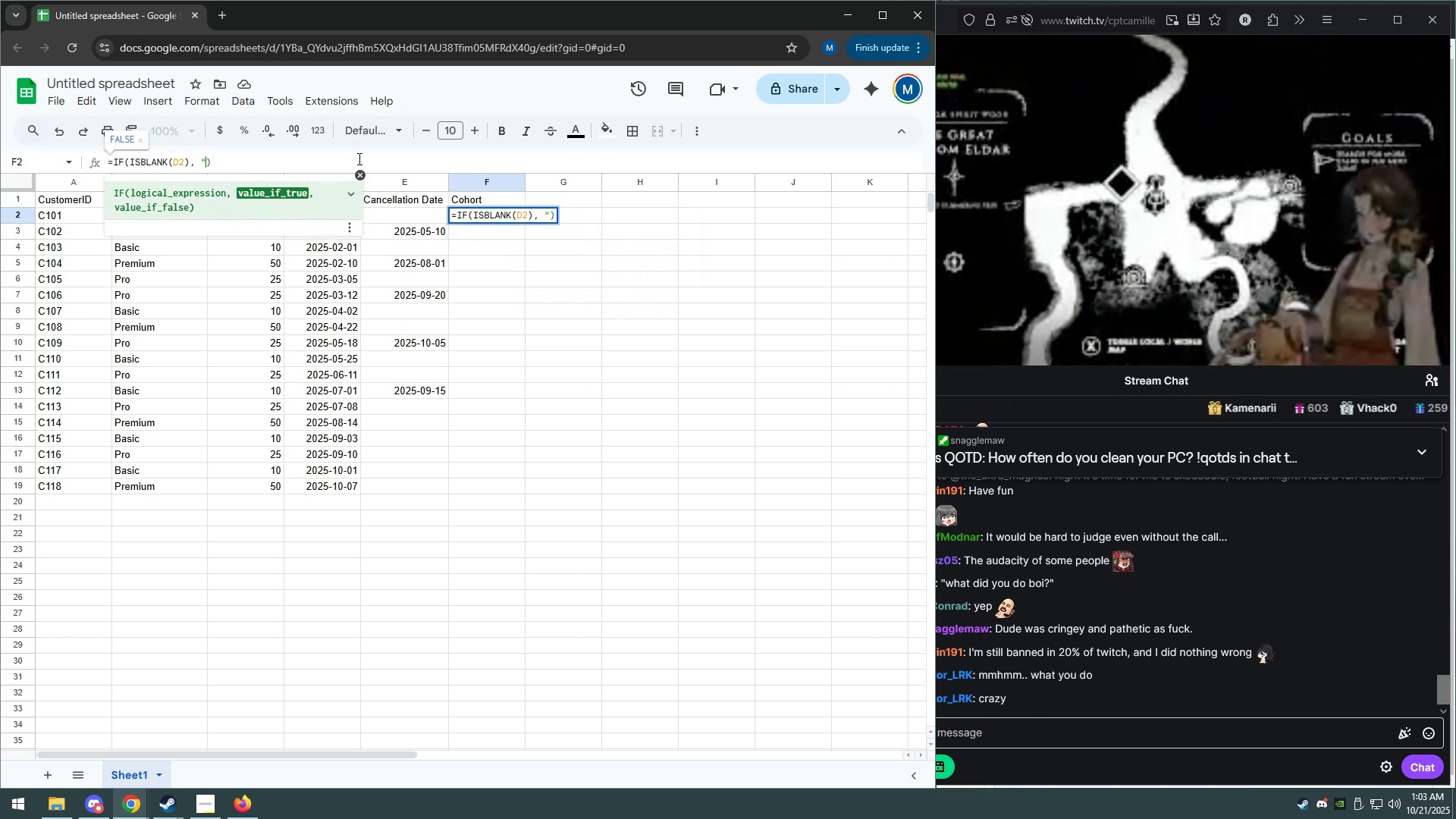 
key(Shift+Quote)
 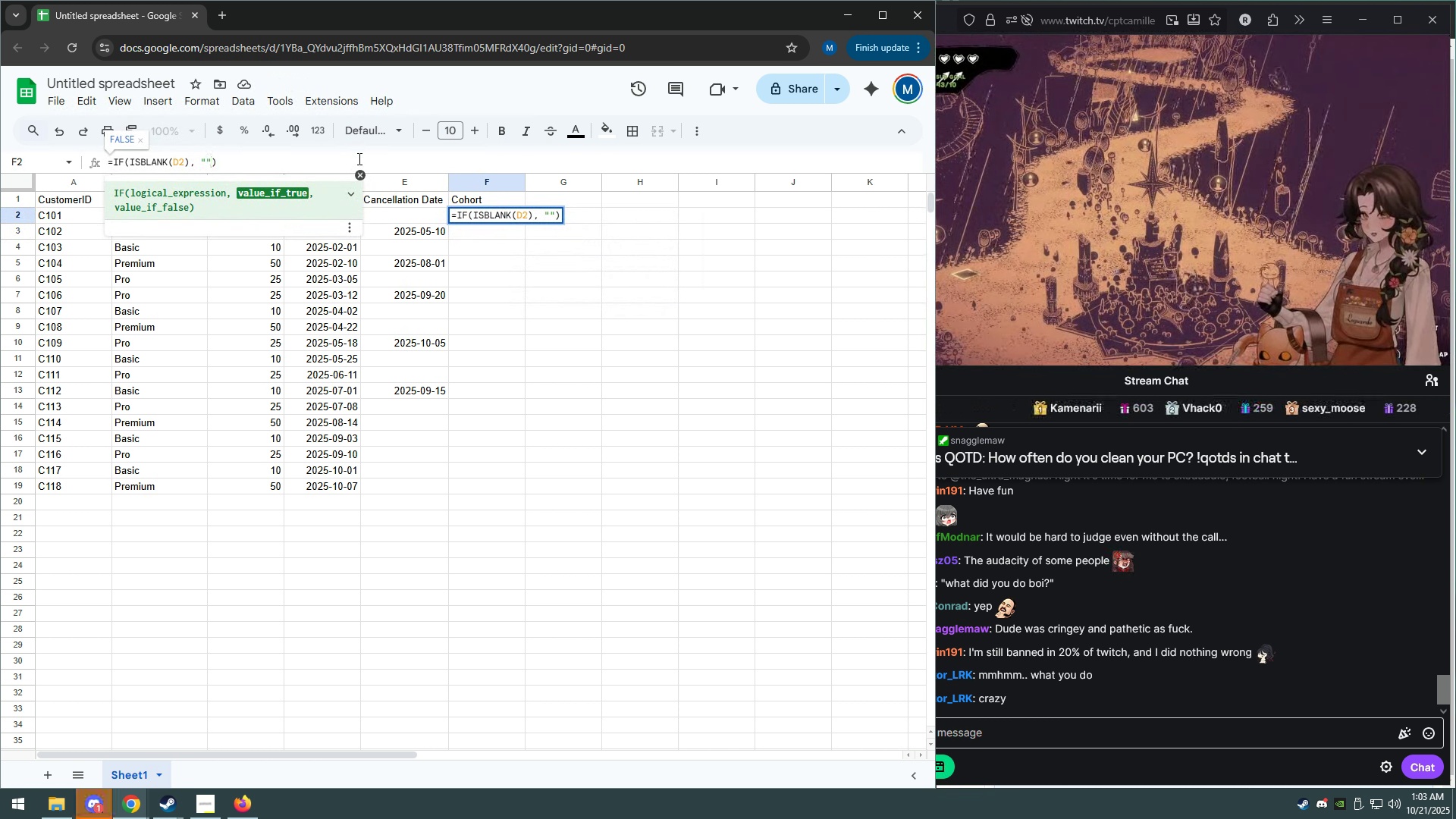 
type(,Tex)
 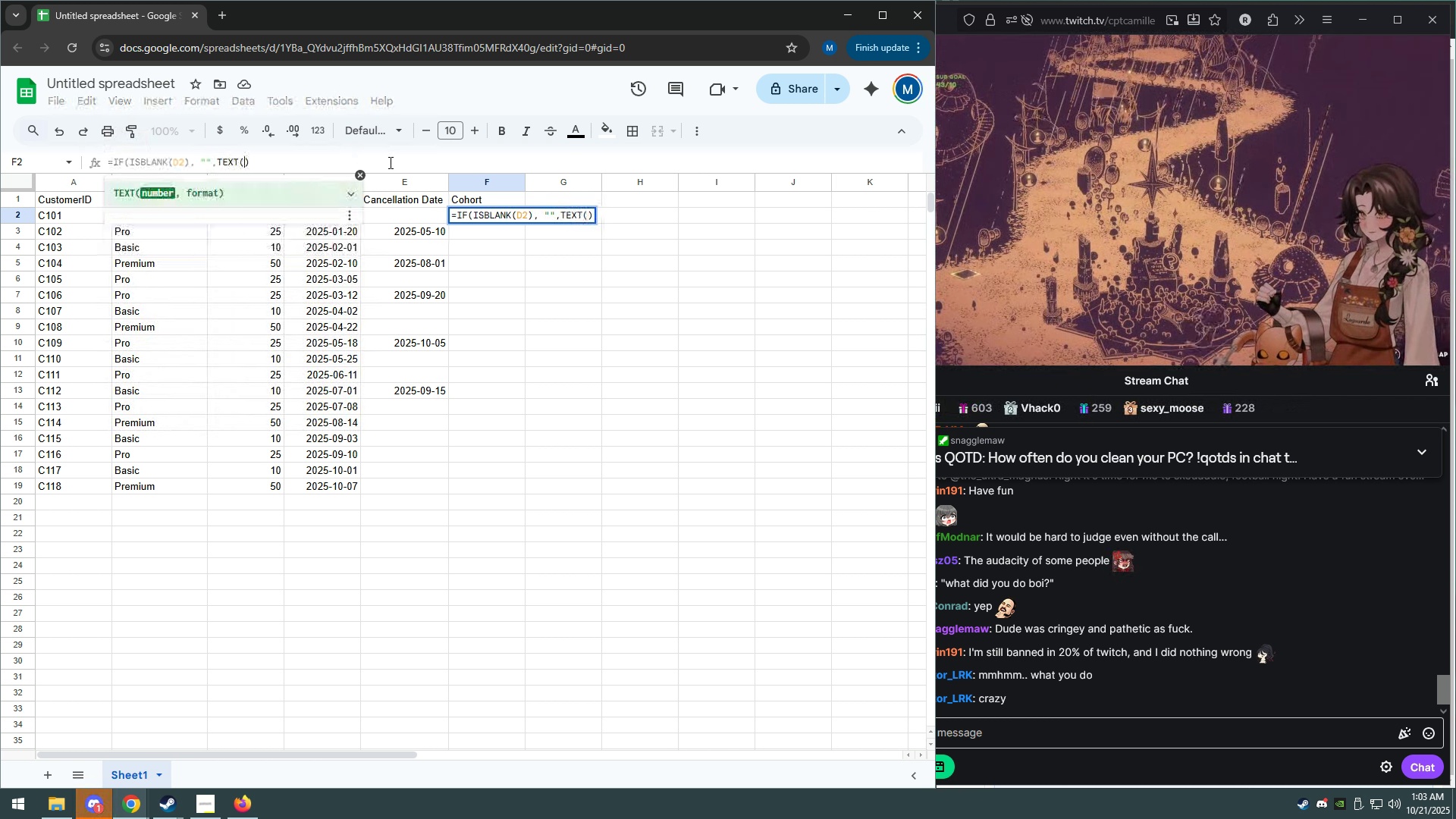 
 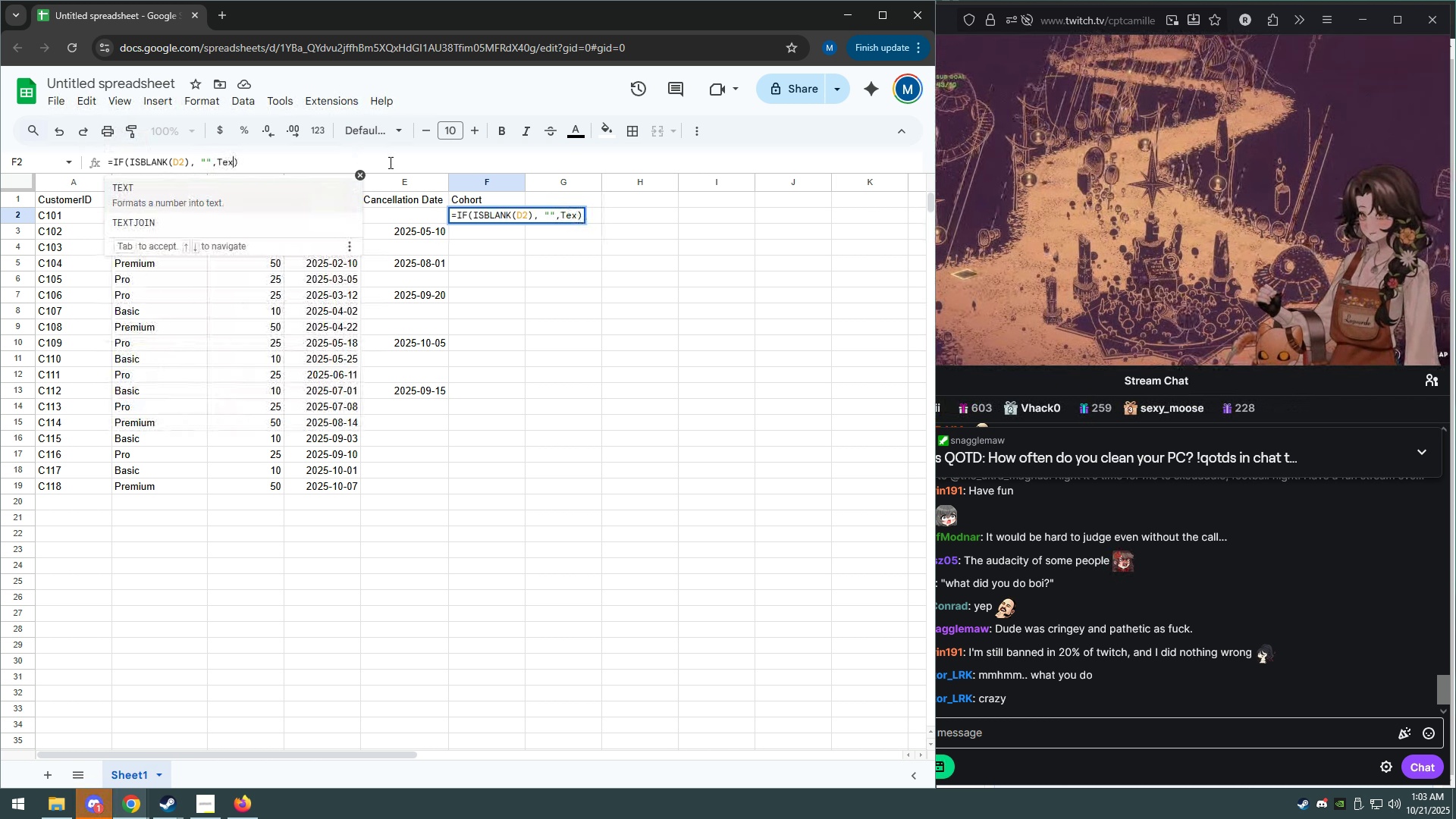 
key(Enter)
 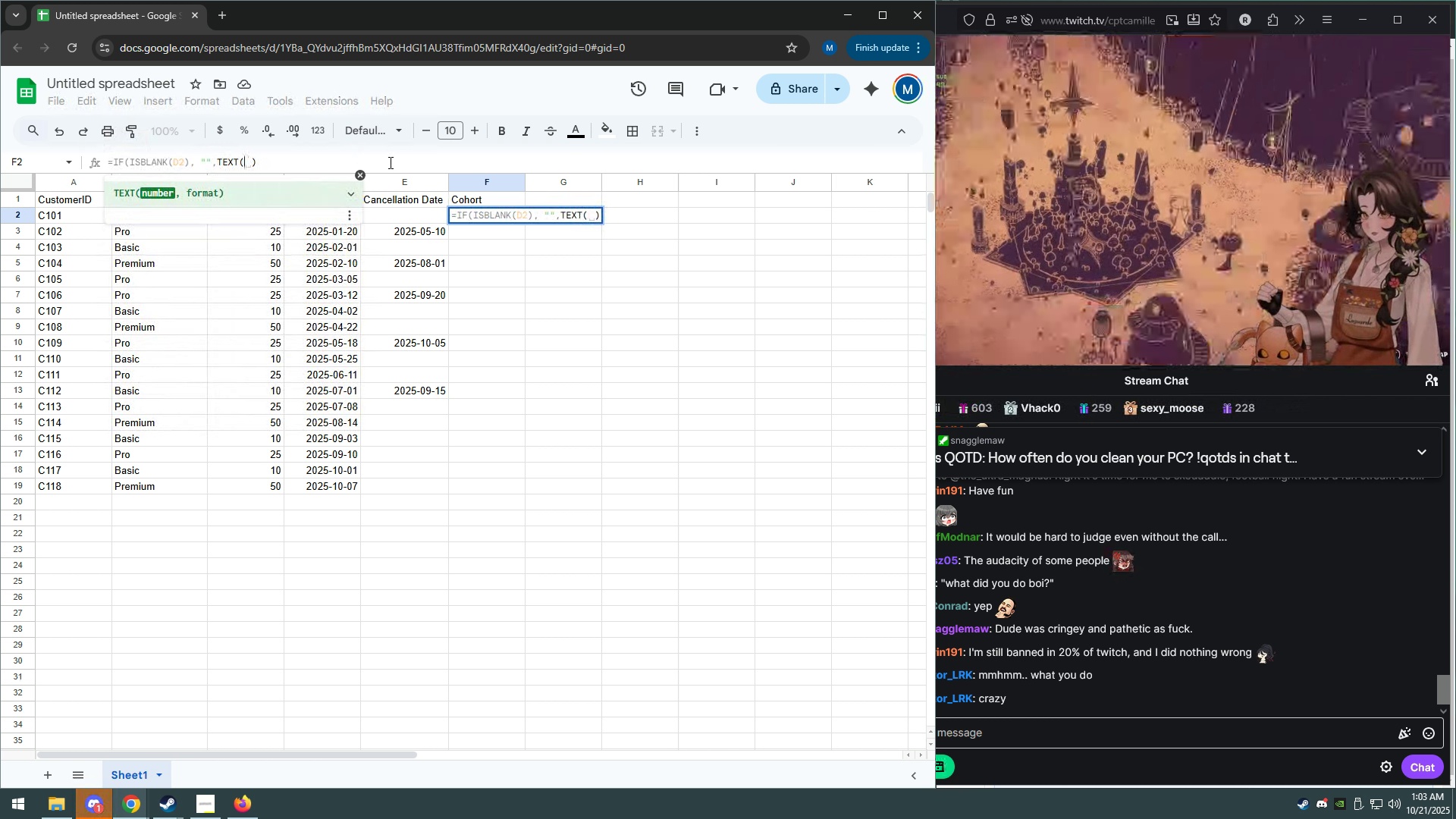 
type(D2,"YYYY--MM)
 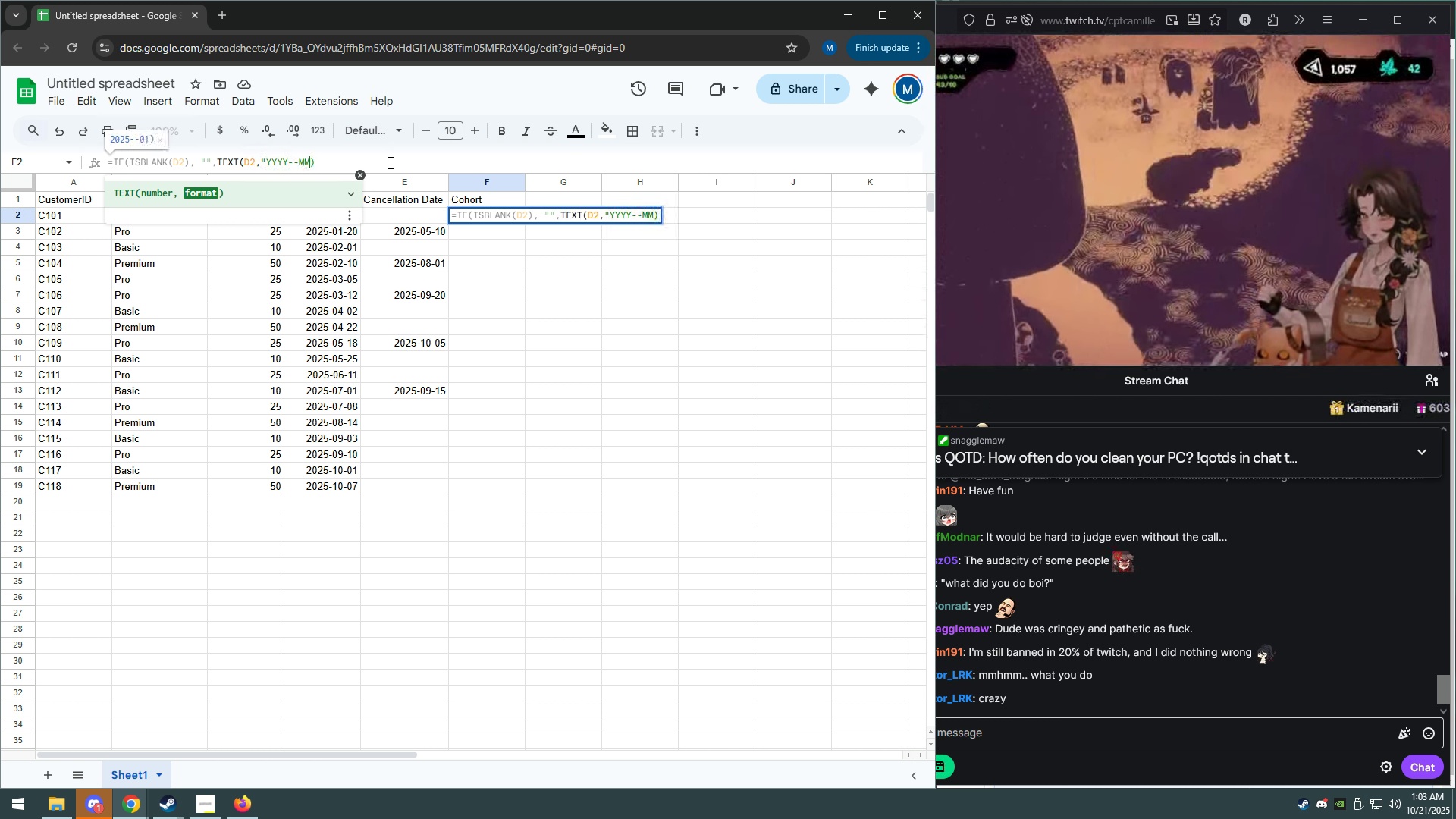 
key(ArrowLeft)
 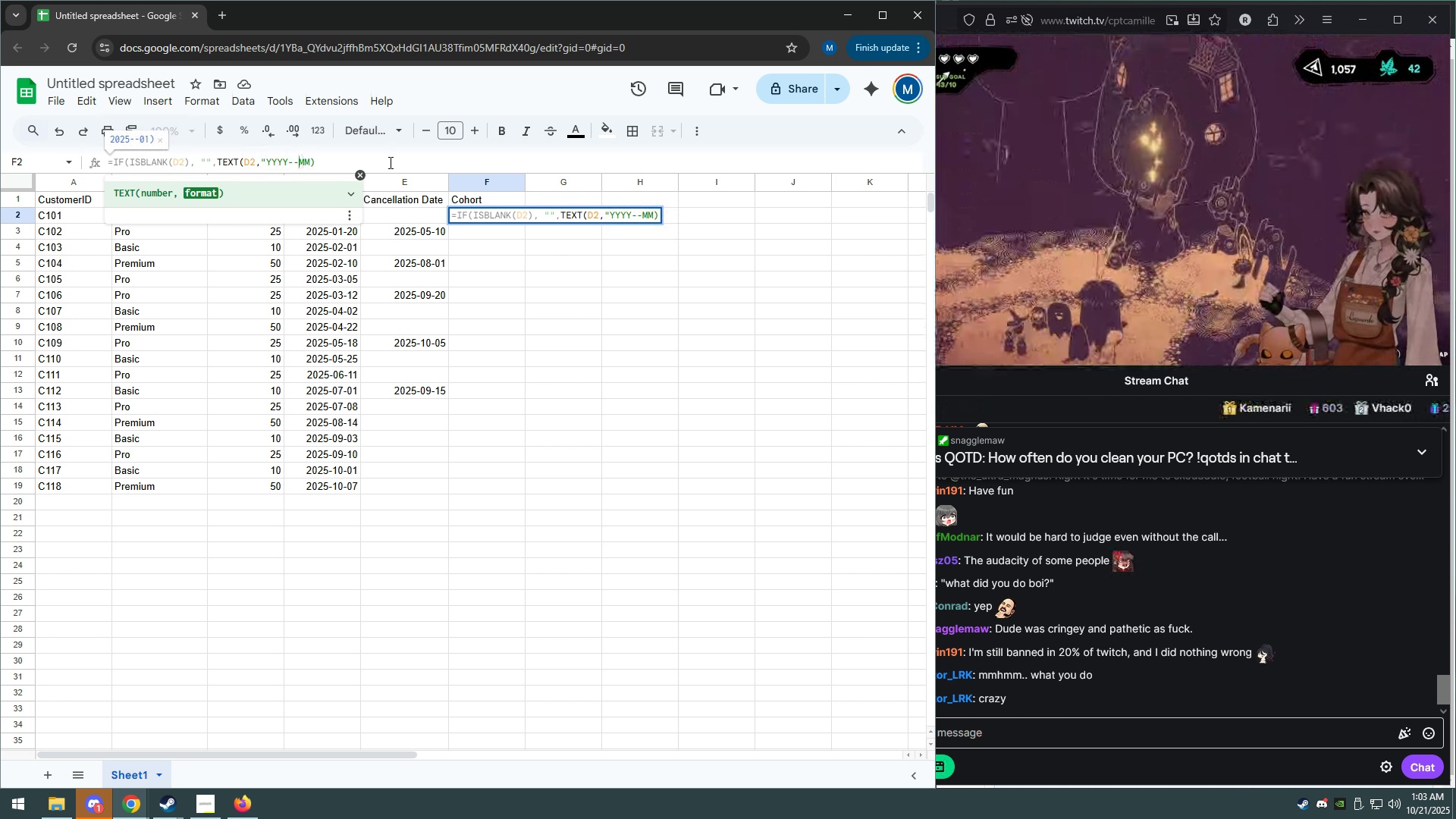 
key(ArrowLeft)
 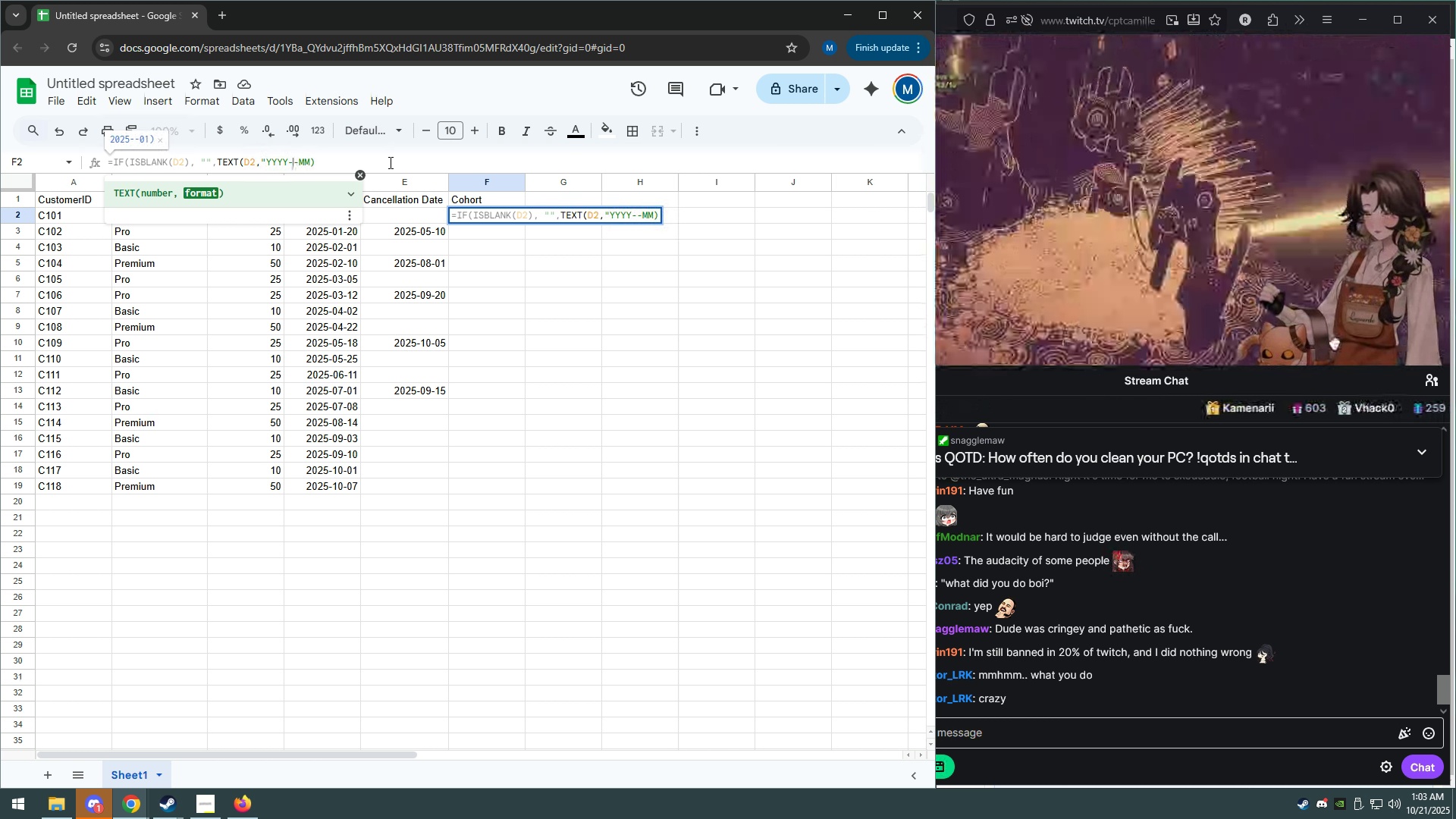 
key(ArrowLeft)
 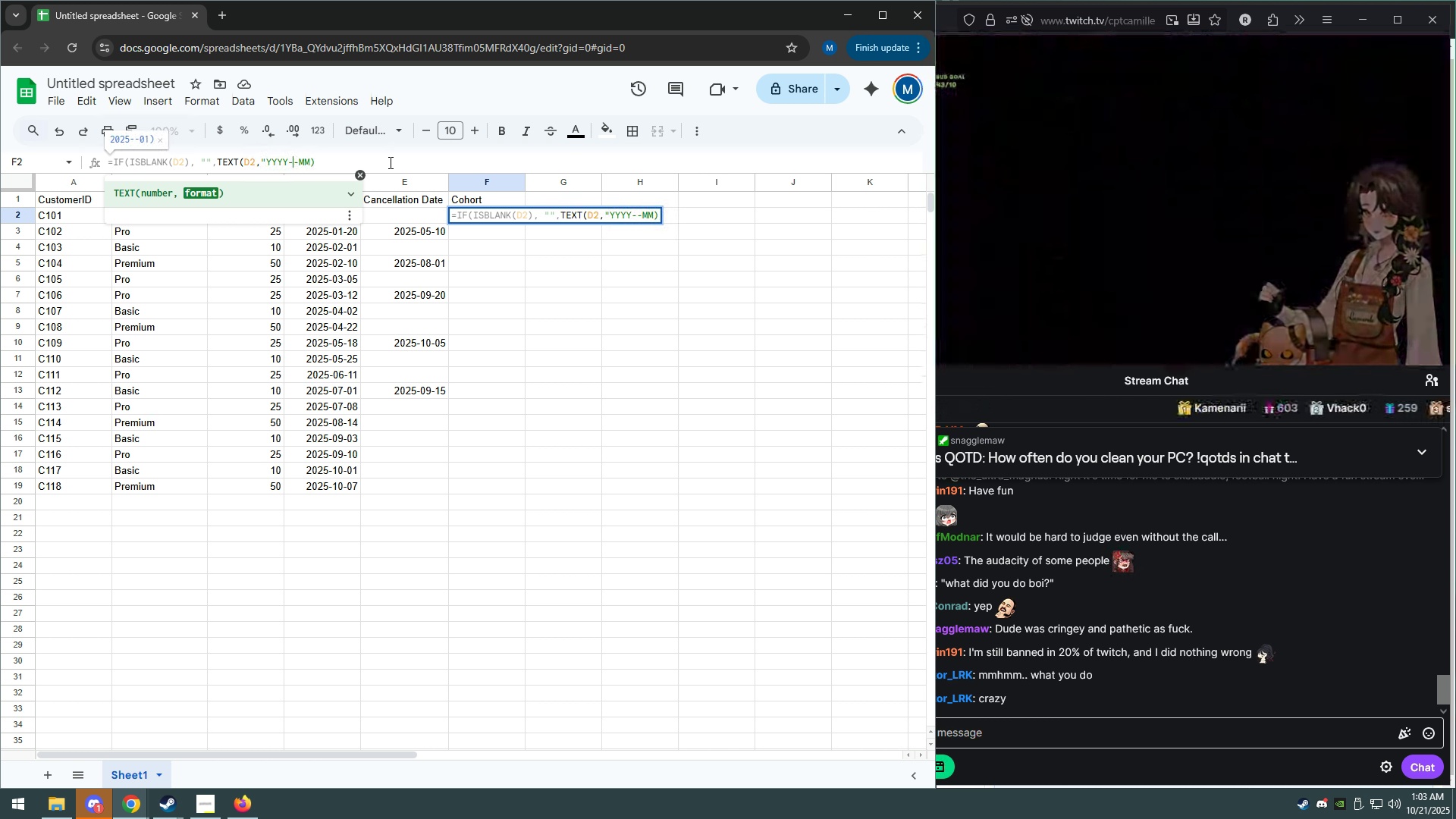 
key(Backspace)
 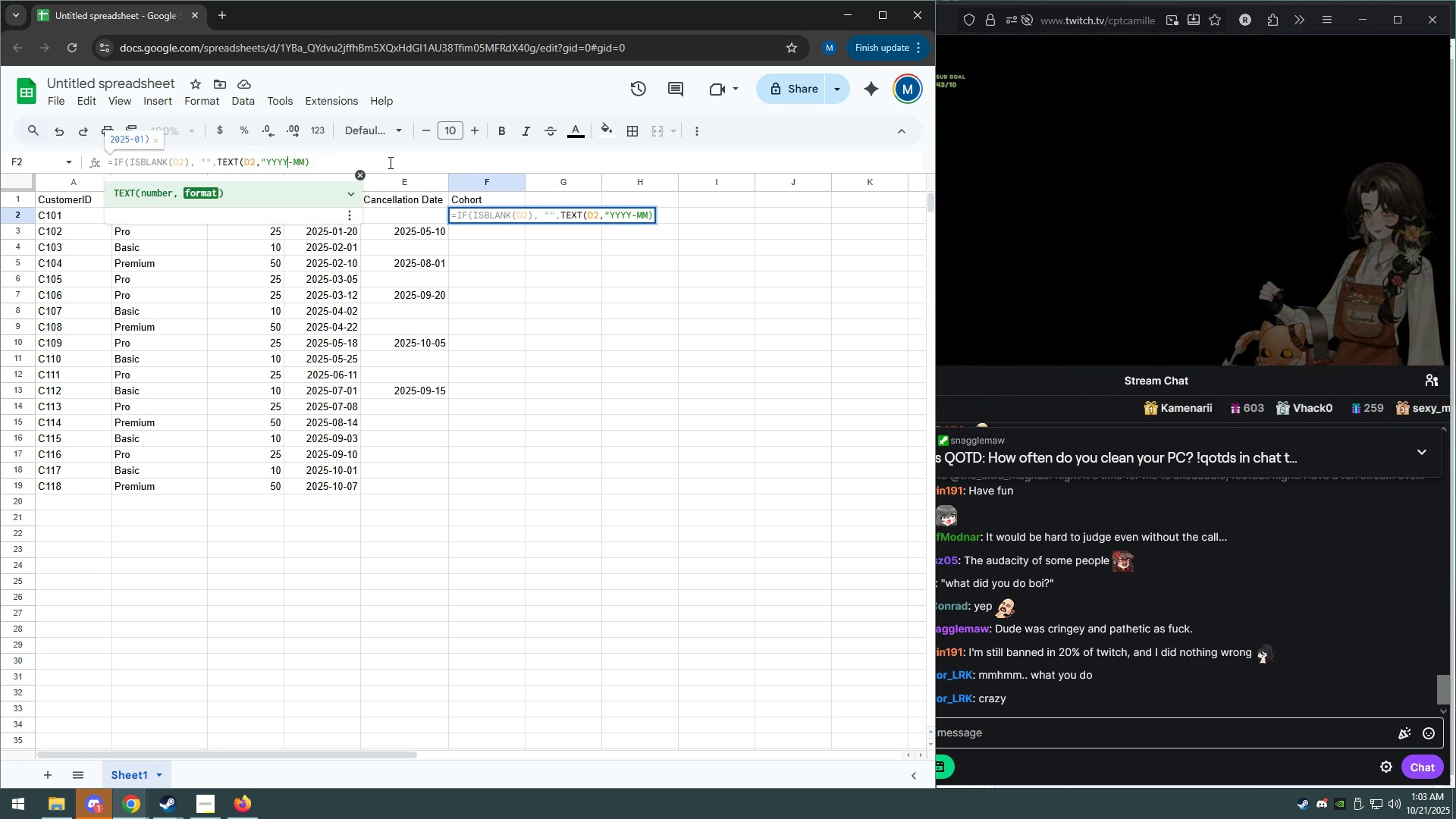 
key(ArrowRight)
 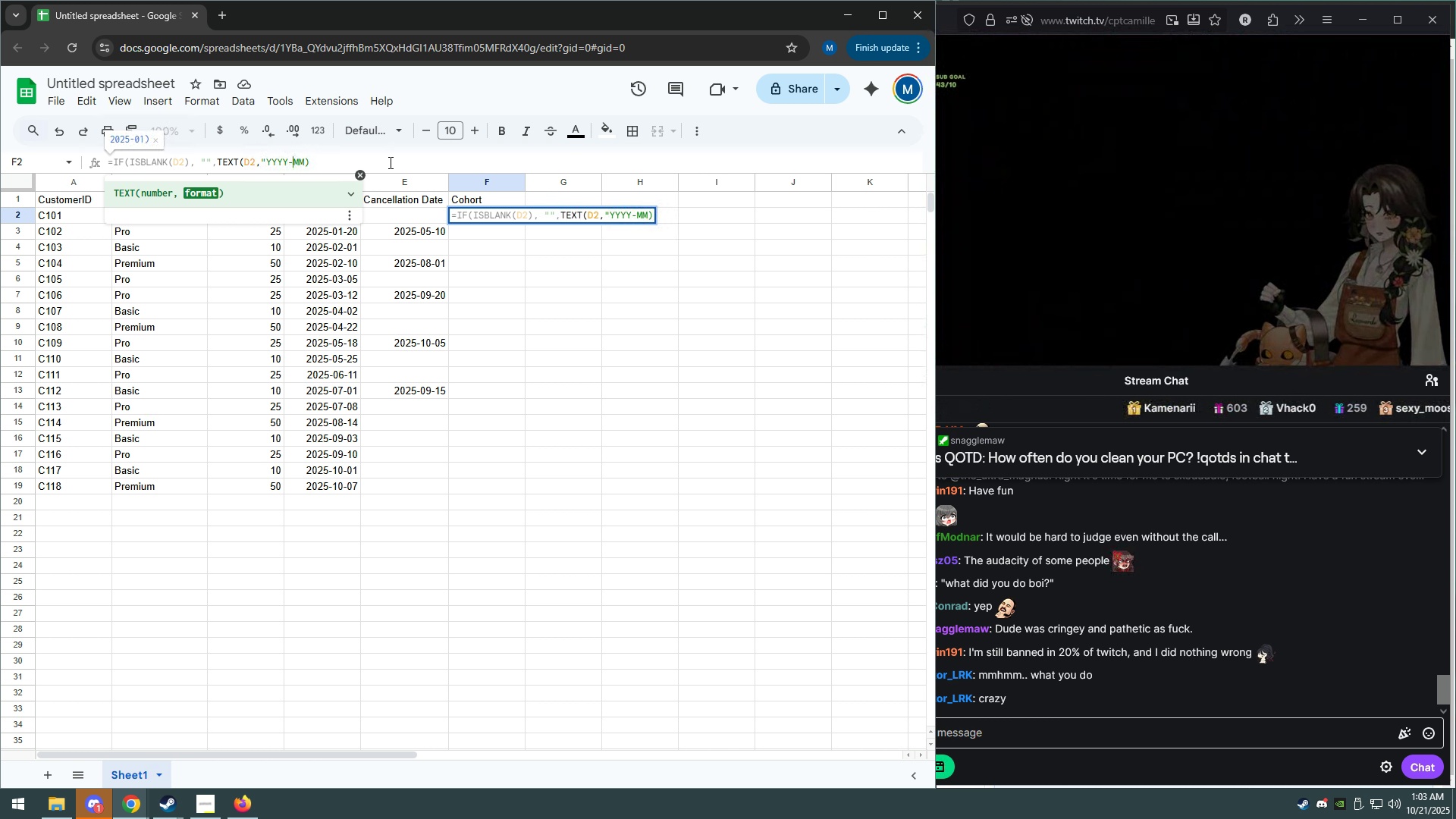 
key(ArrowRight)
 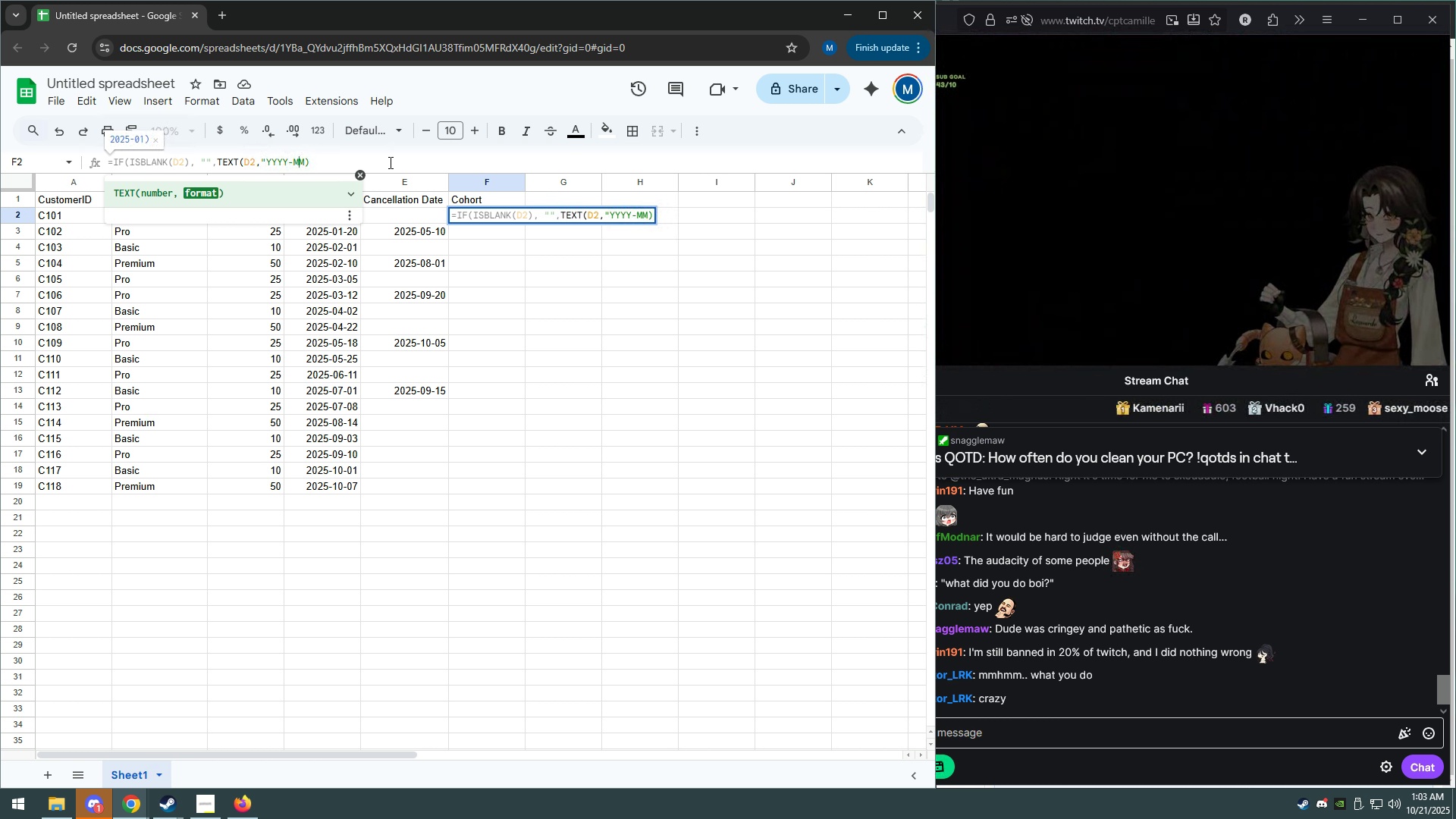 
key(ArrowRight)
 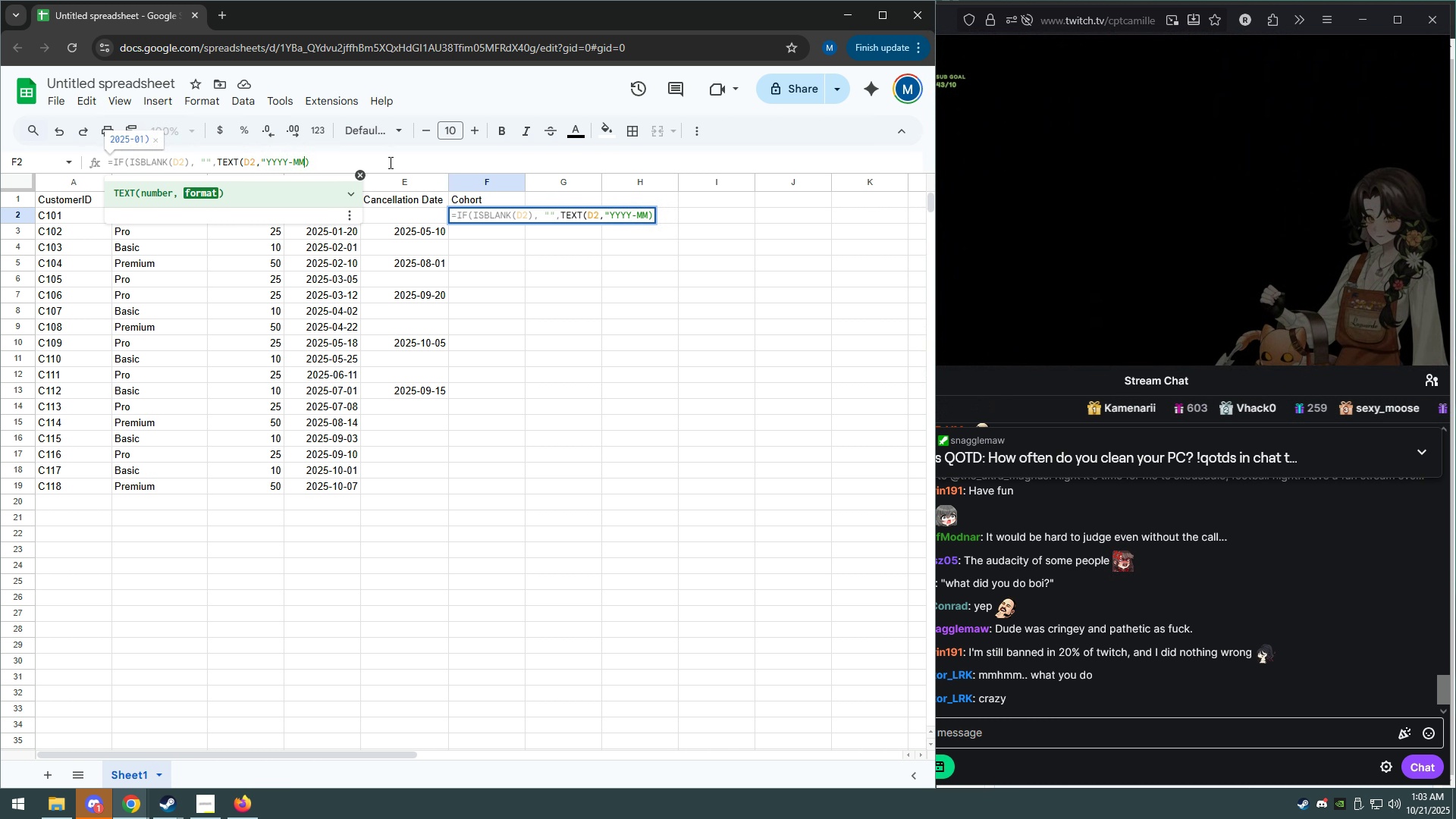 
key(Shift+Quote)
 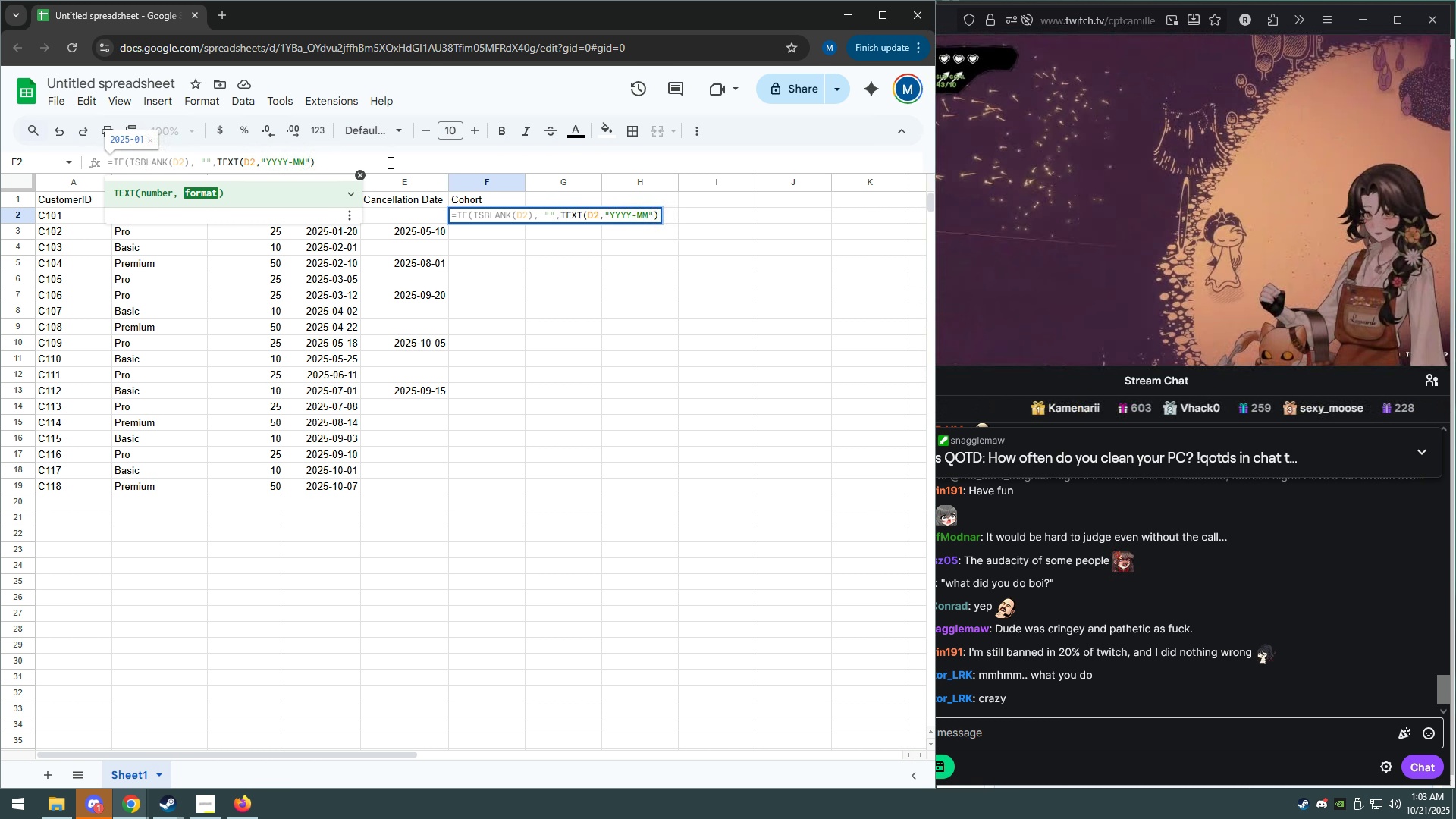 
key(Enter)
 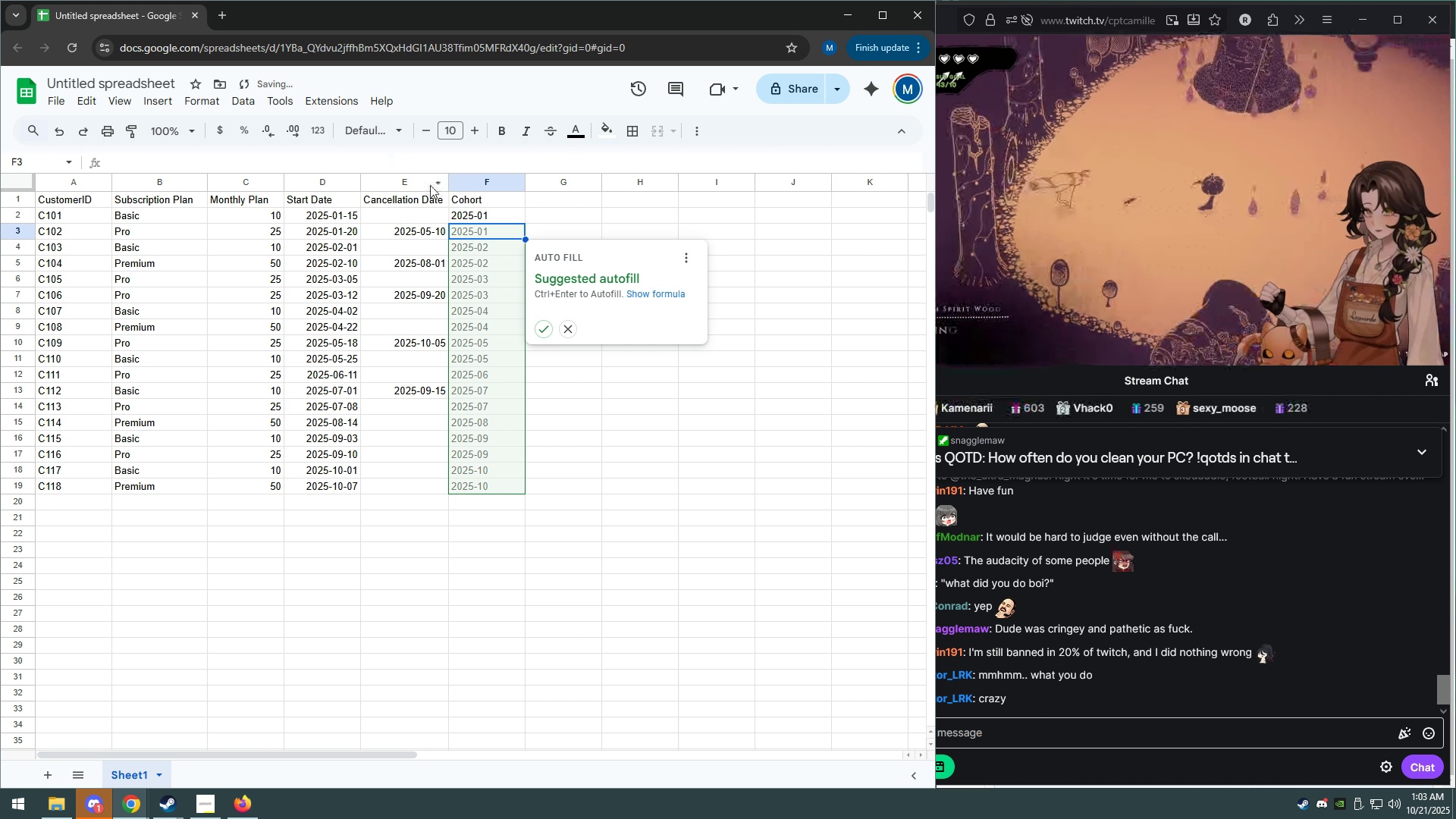 
mouse_move([488, 214])
 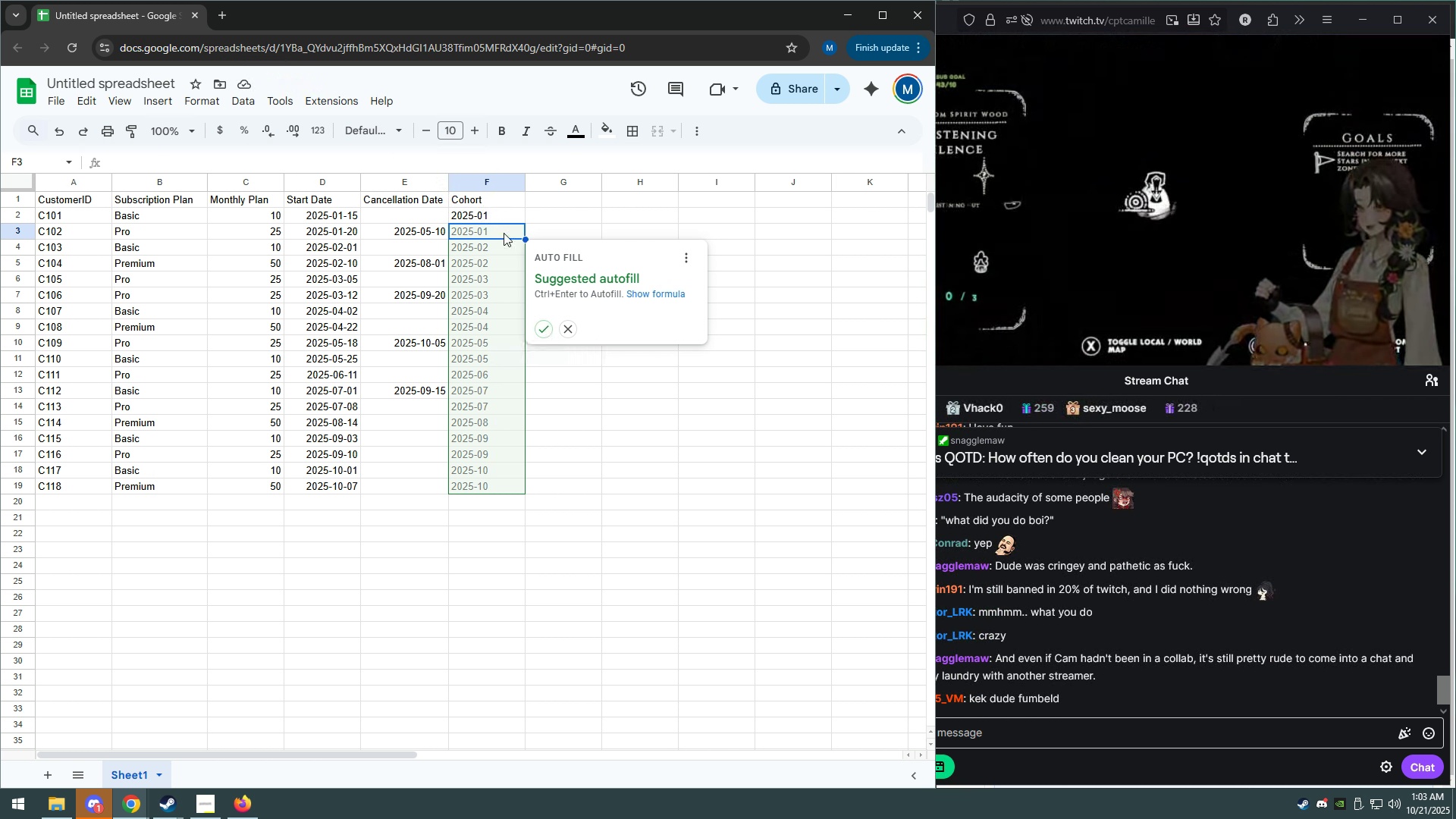 
wait(8.31)
 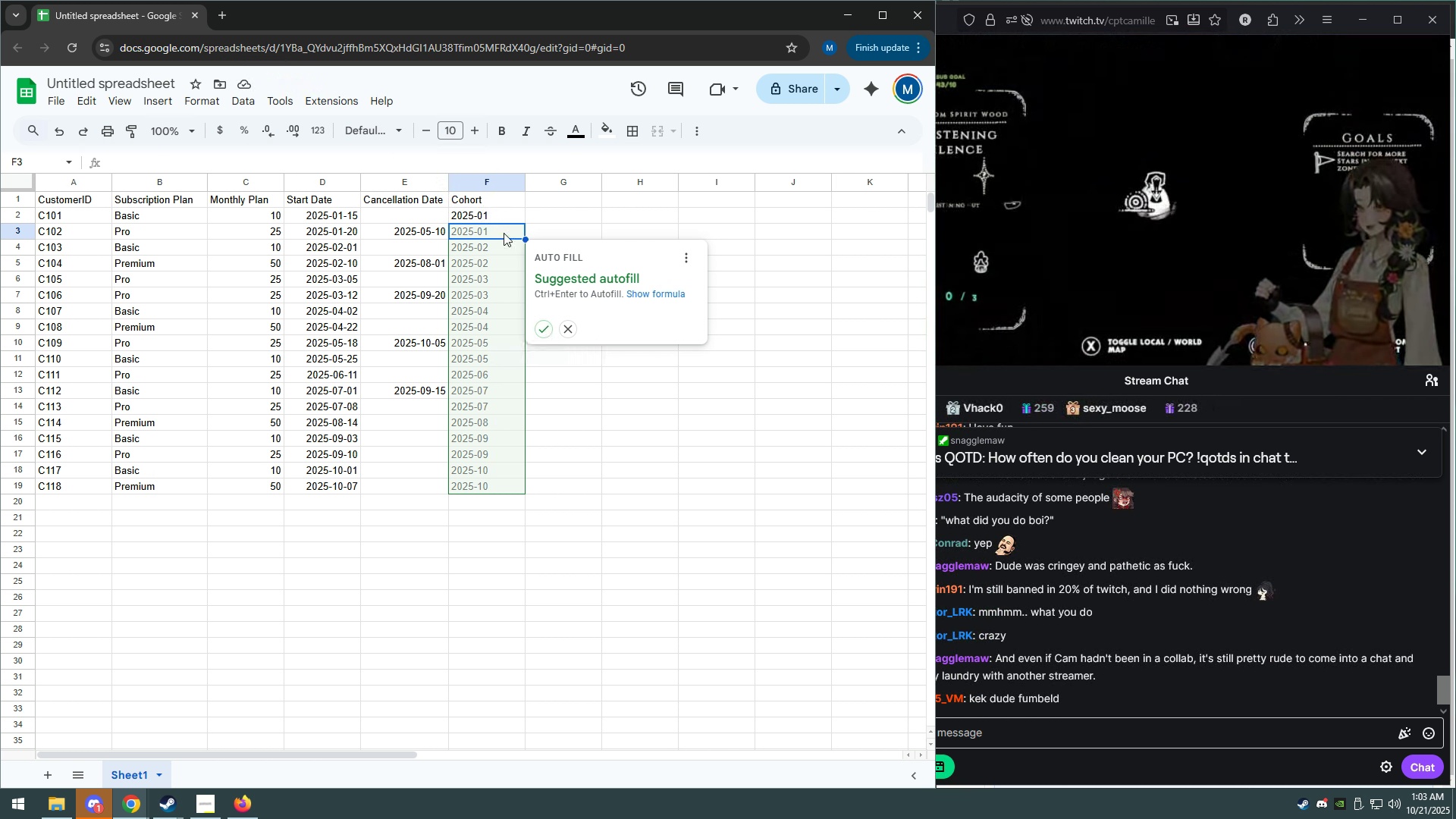 
left_click([510, 212])
 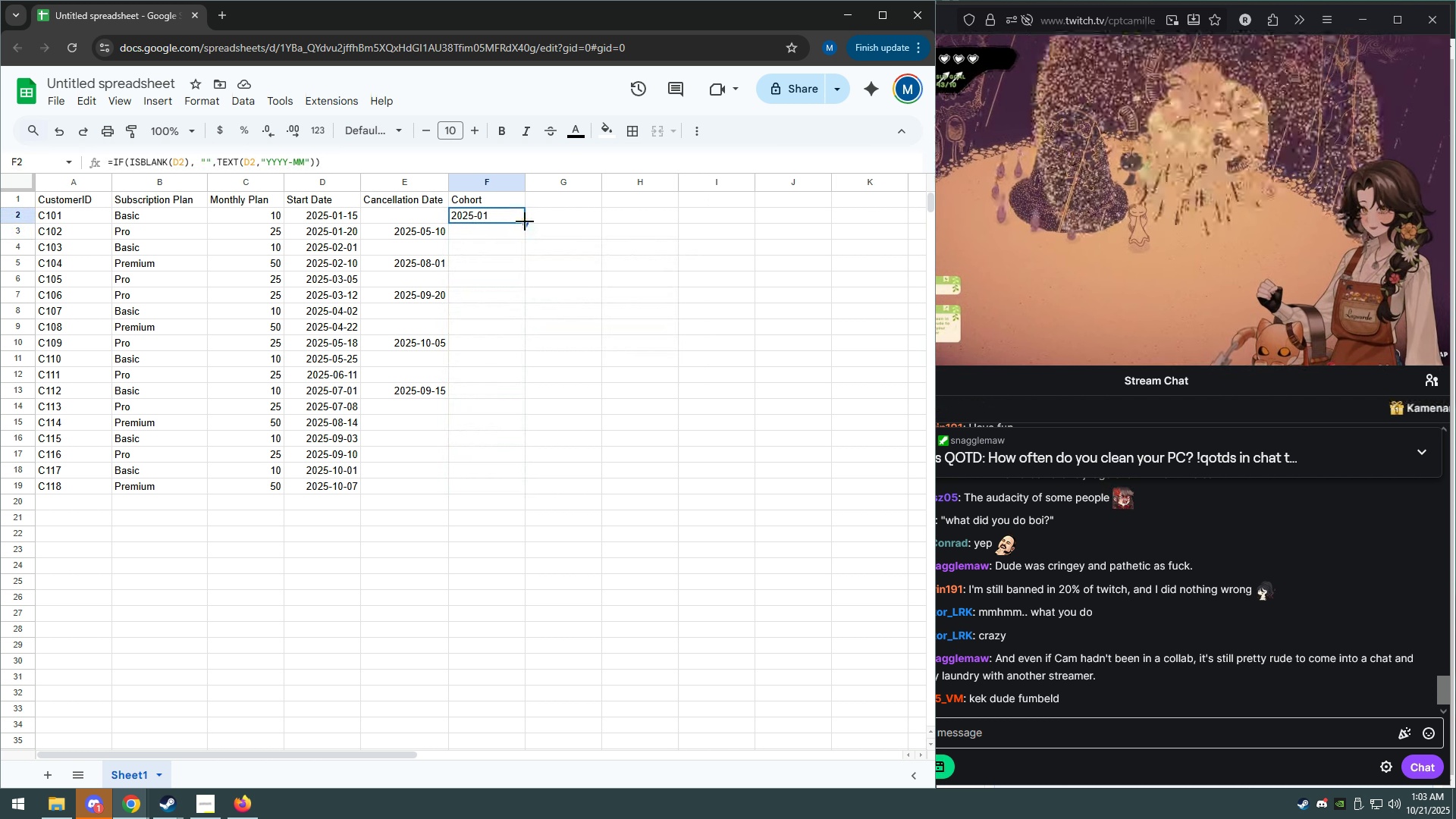 
left_click_drag(start_coordinate=[525, 221], to_coordinate=[500, 494])
 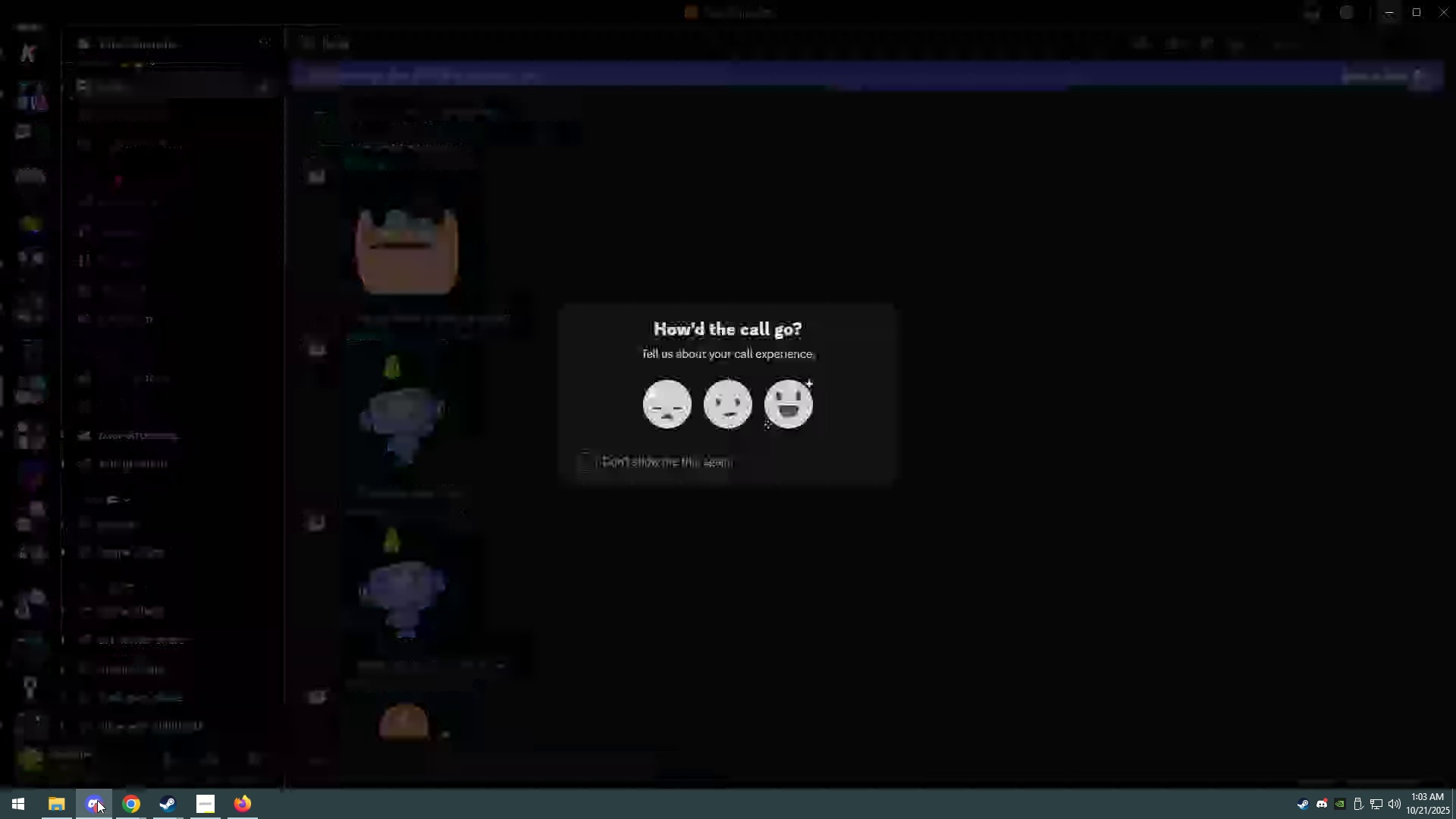 
left_click([291, 617])
 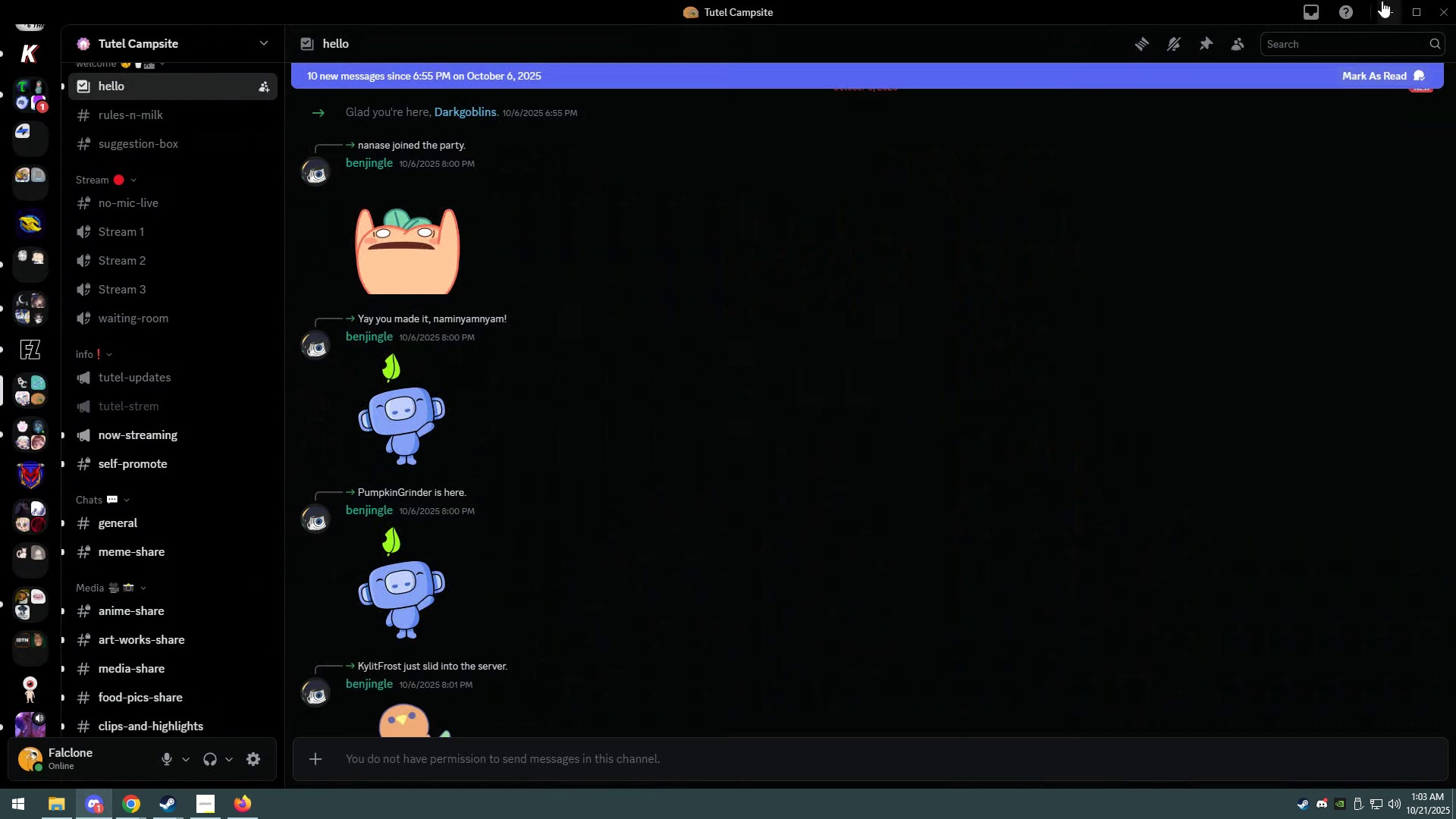 
left_click([1385, 4])
 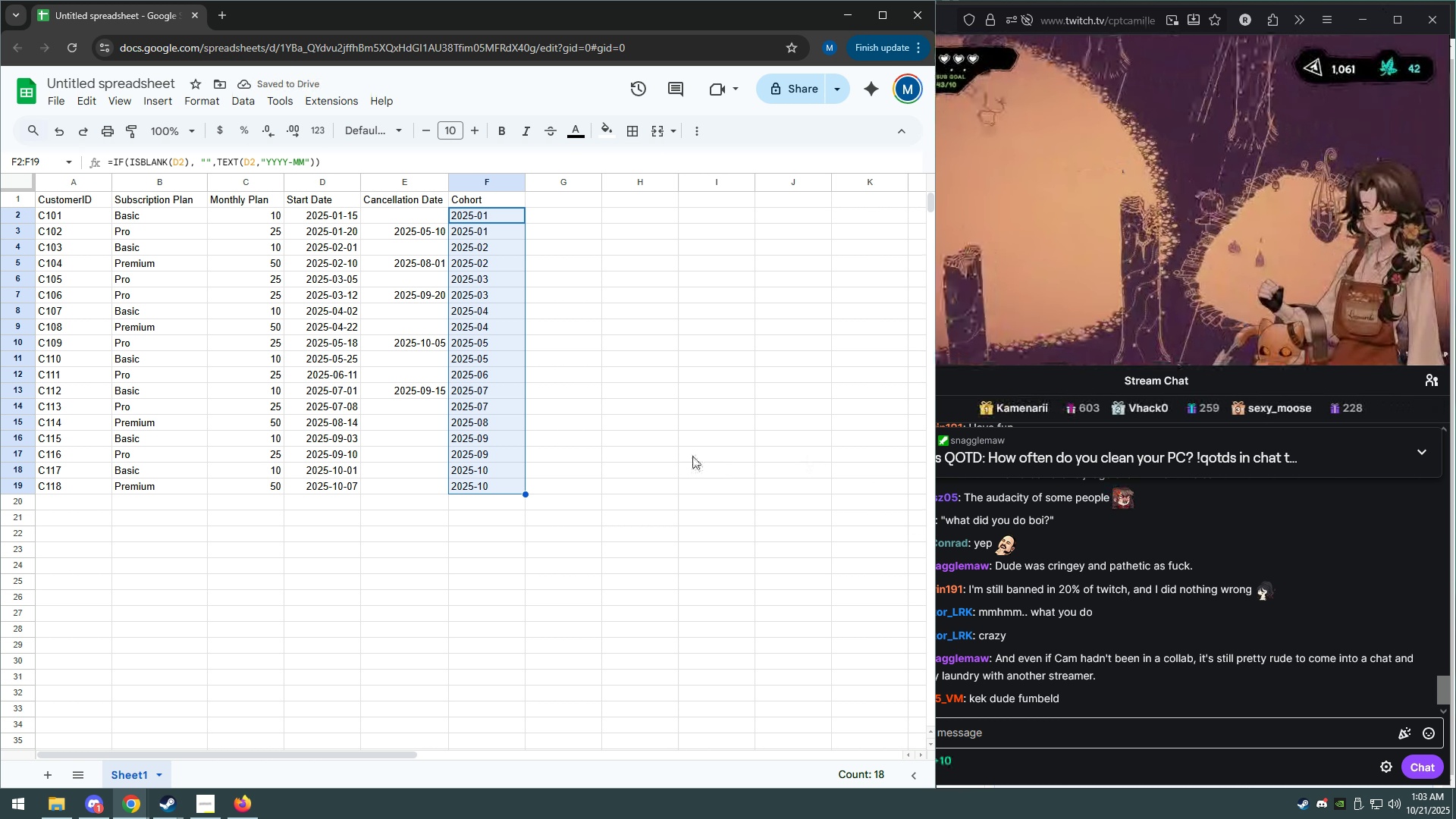 
left_click([610, 436])
 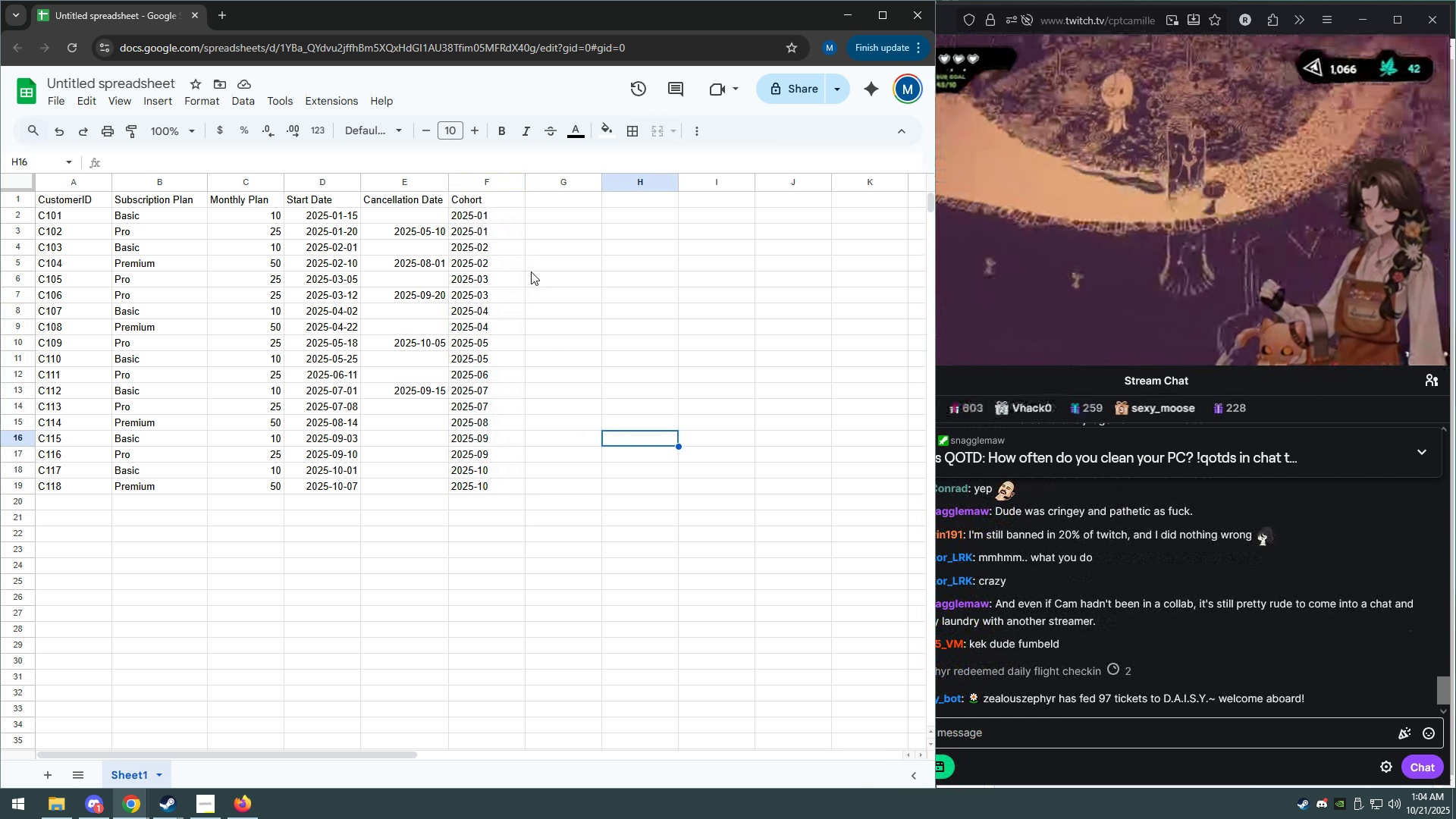 
wait(7.54)
 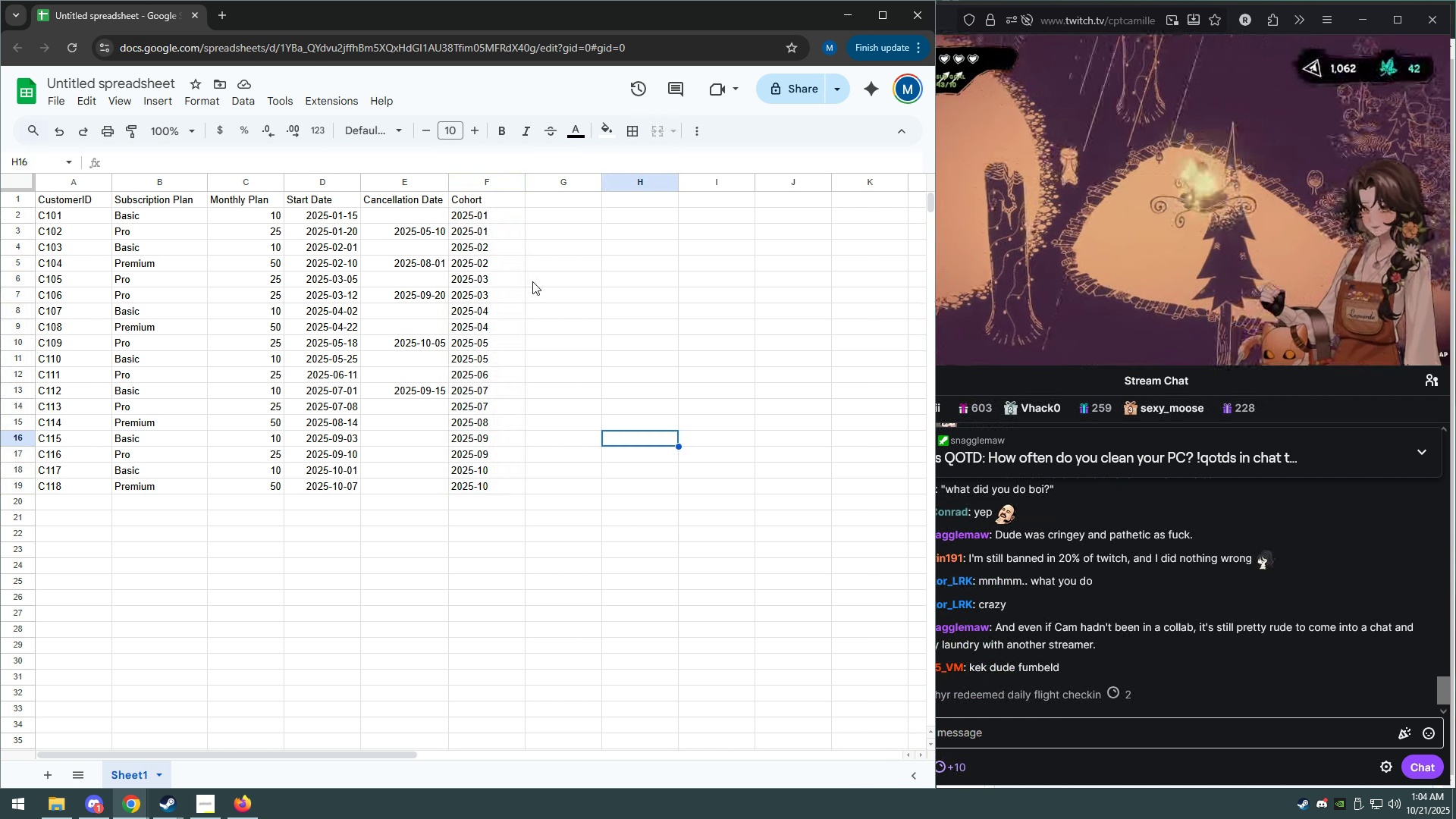 
left_click([531, 271])
 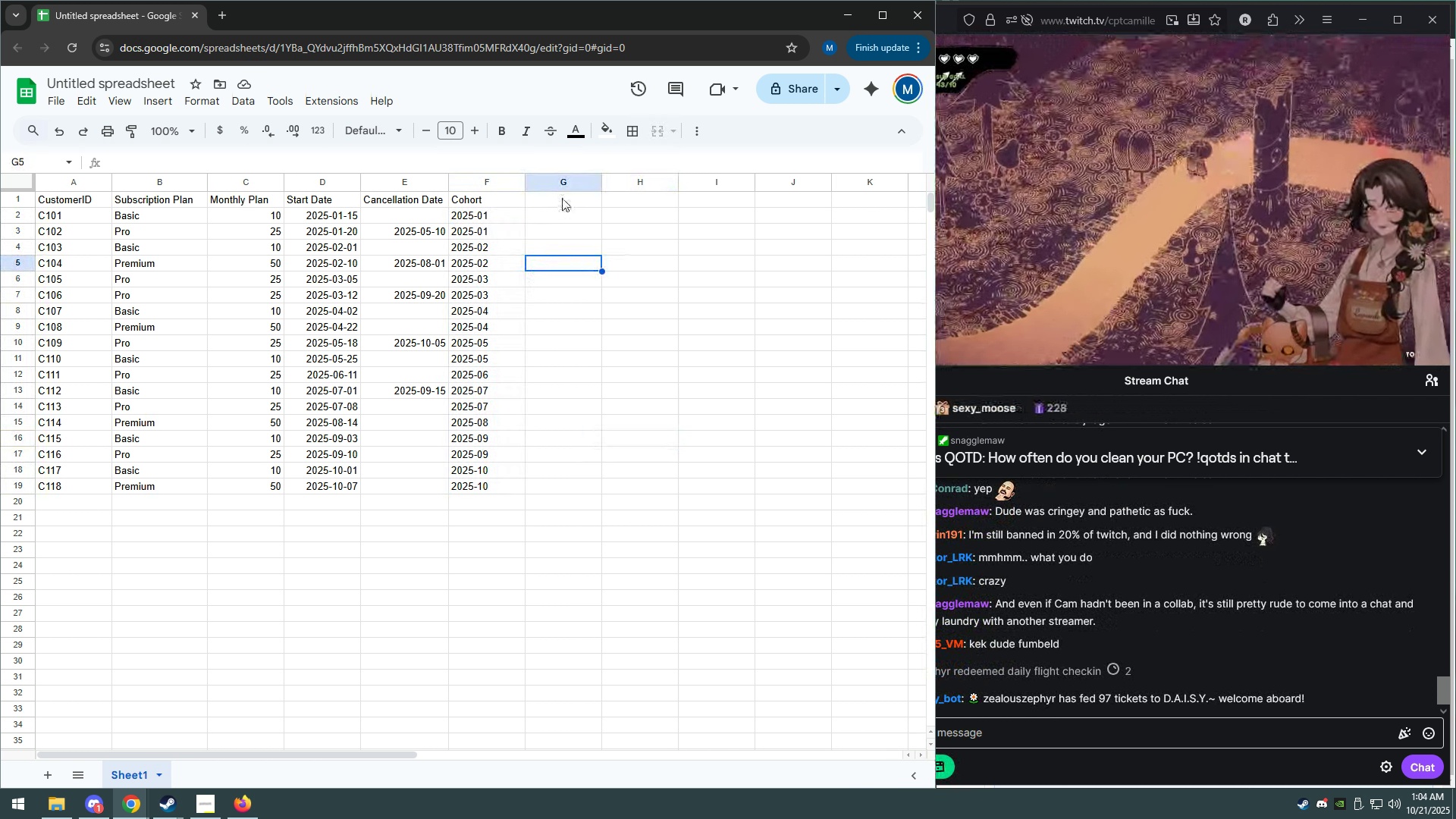 
left_click([562, 198])
 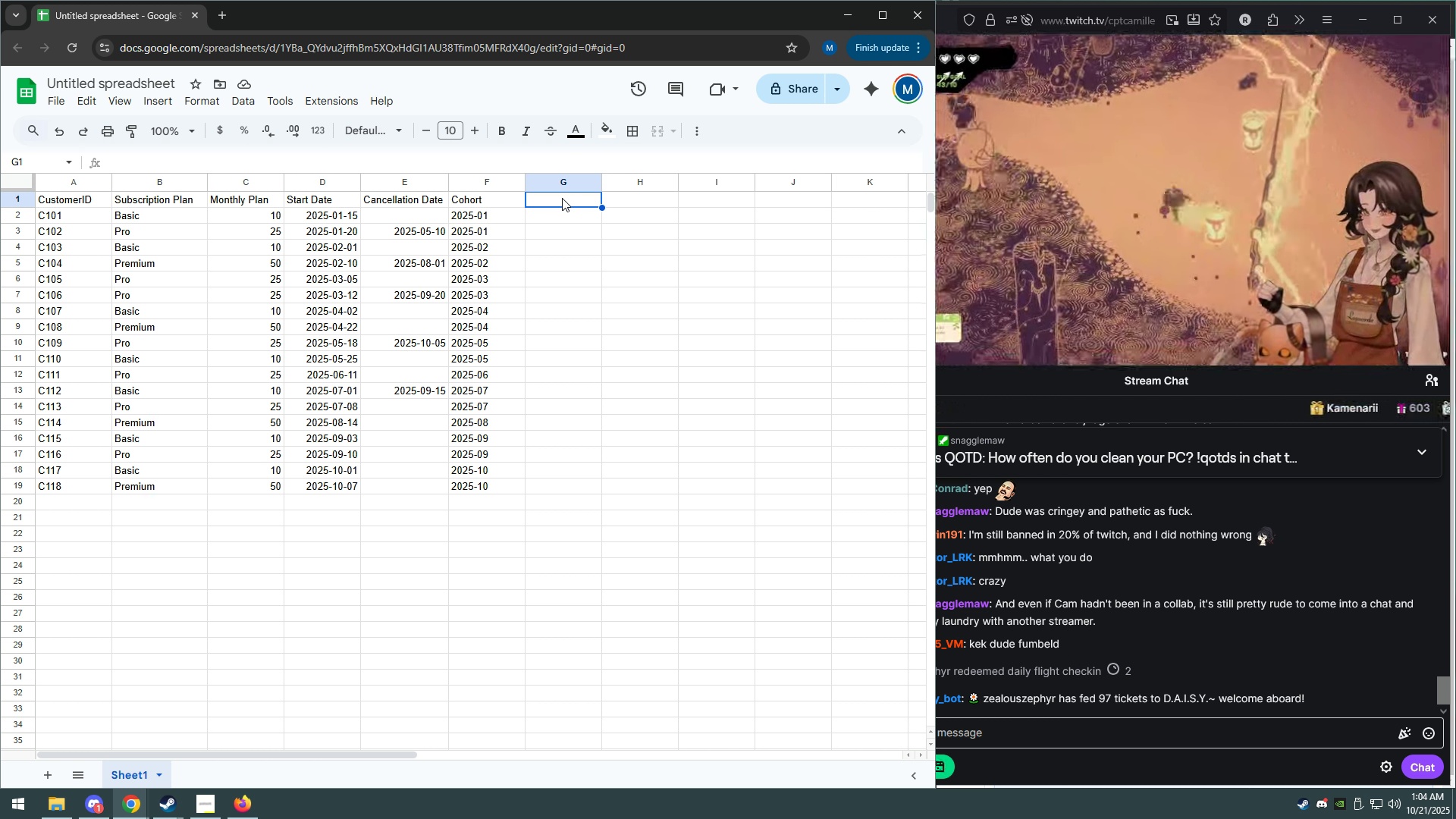 
wait(5.61)
 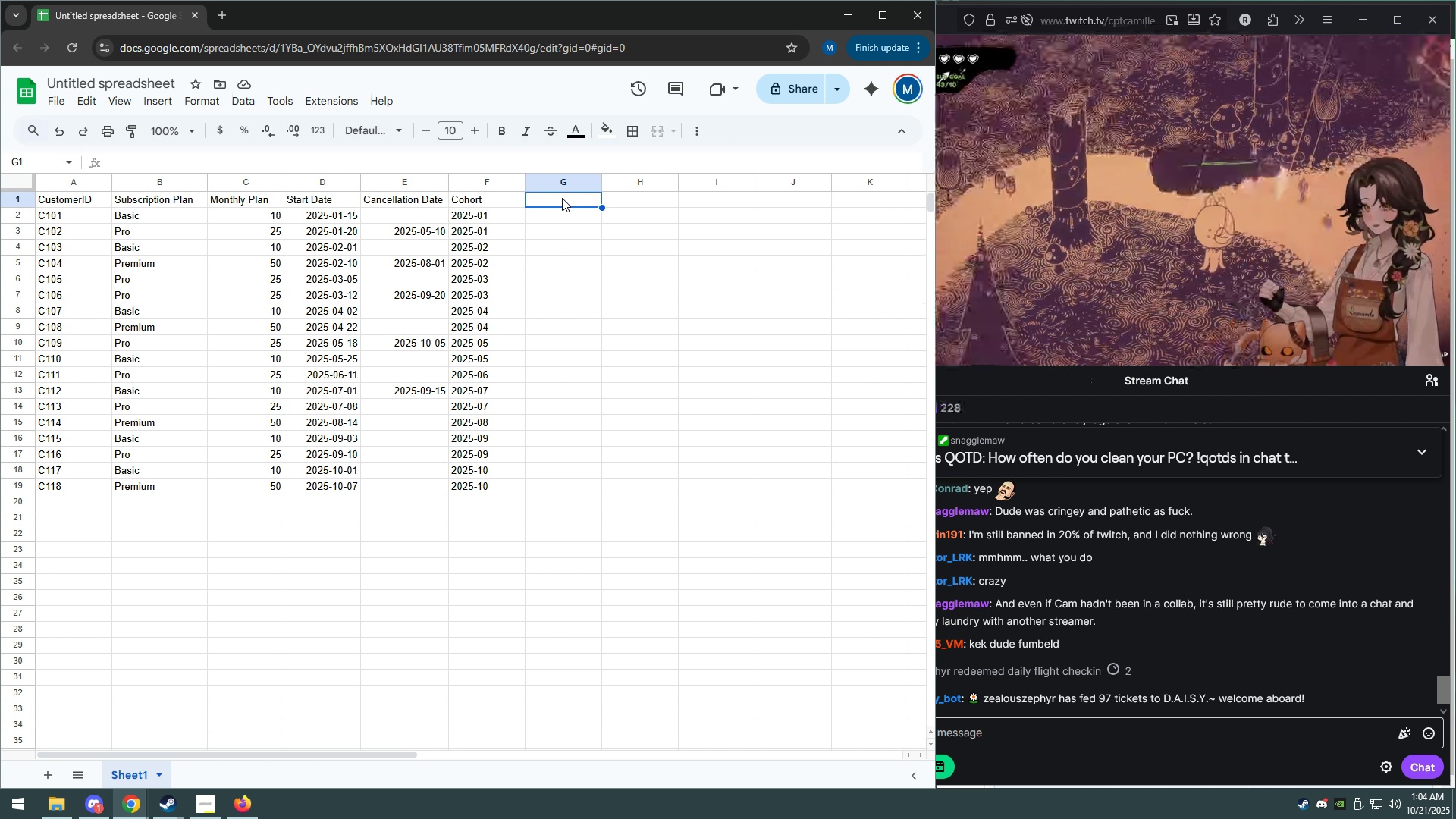 
left_click([562, 198])
 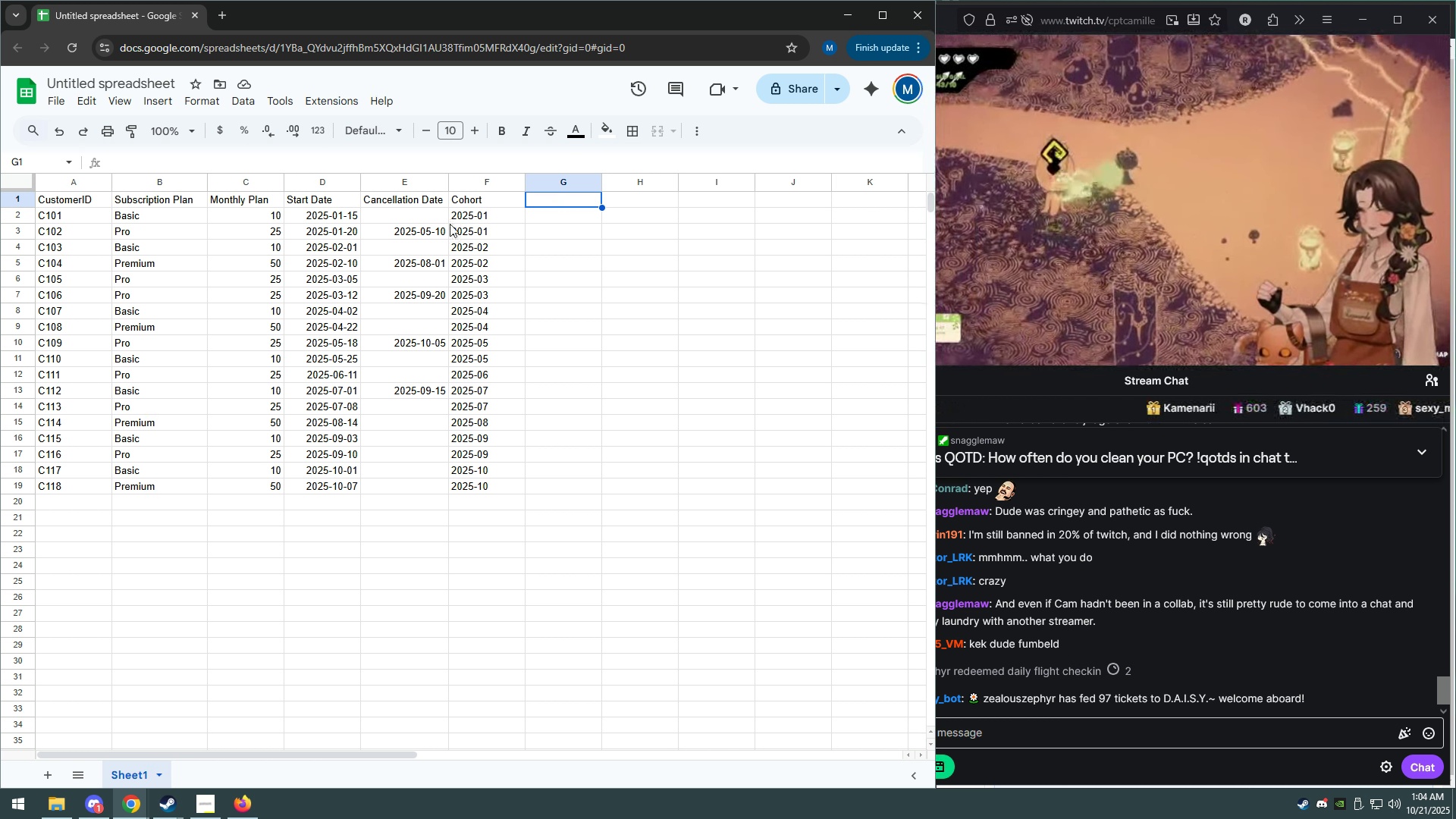 
left_click([463, 214])